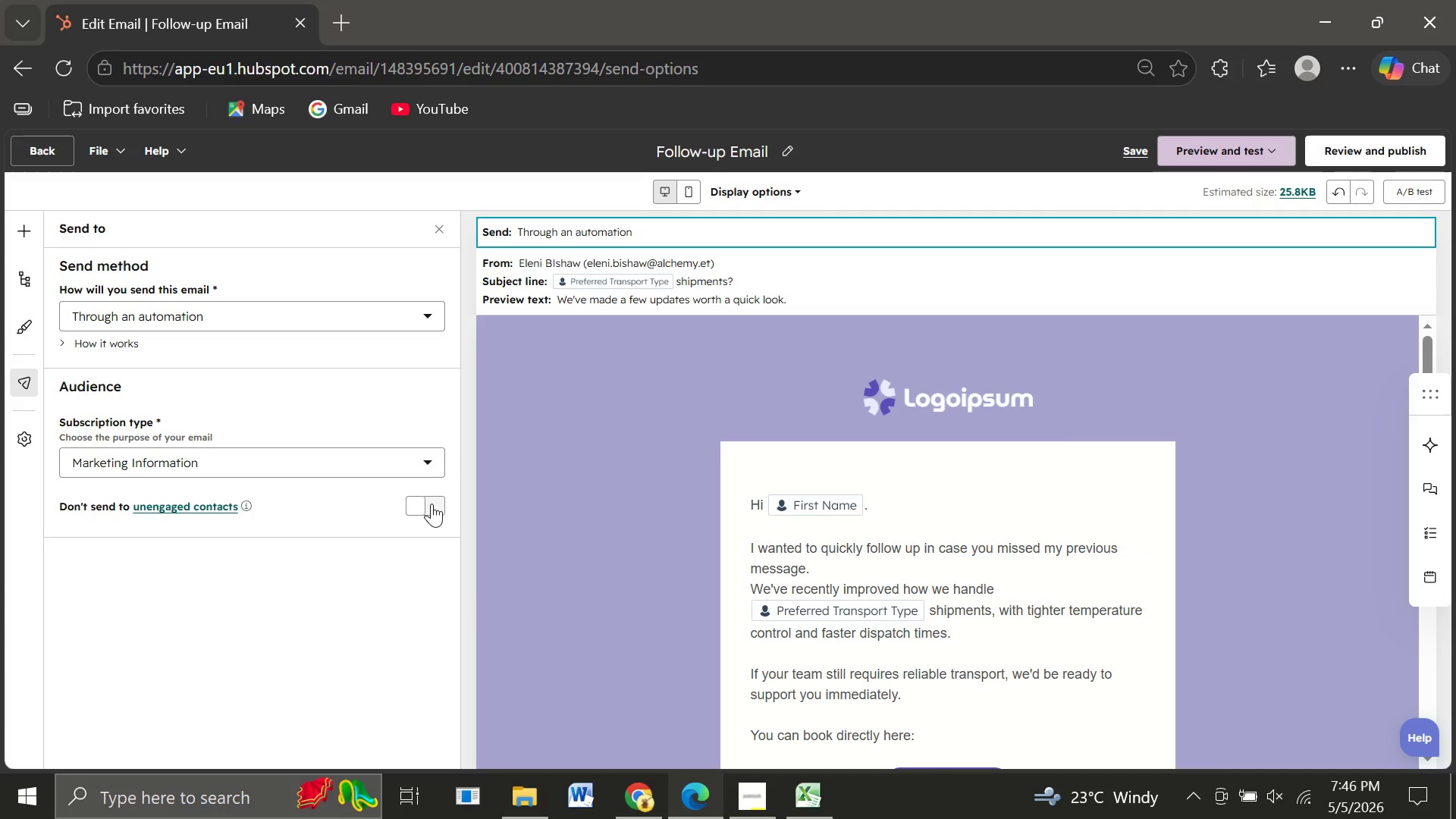 
left_click([431, 504])
 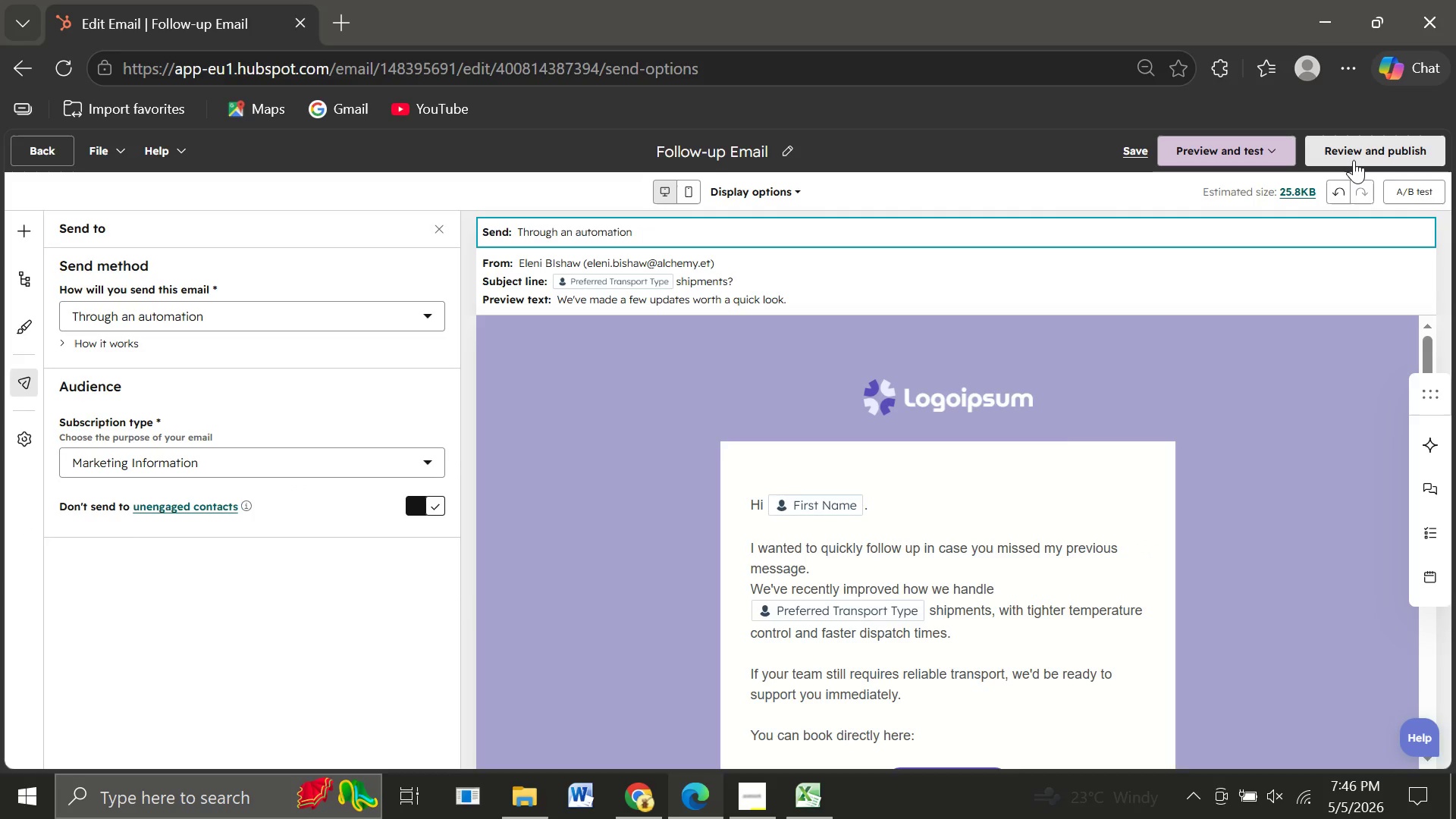 
left_click([1354, 160])
 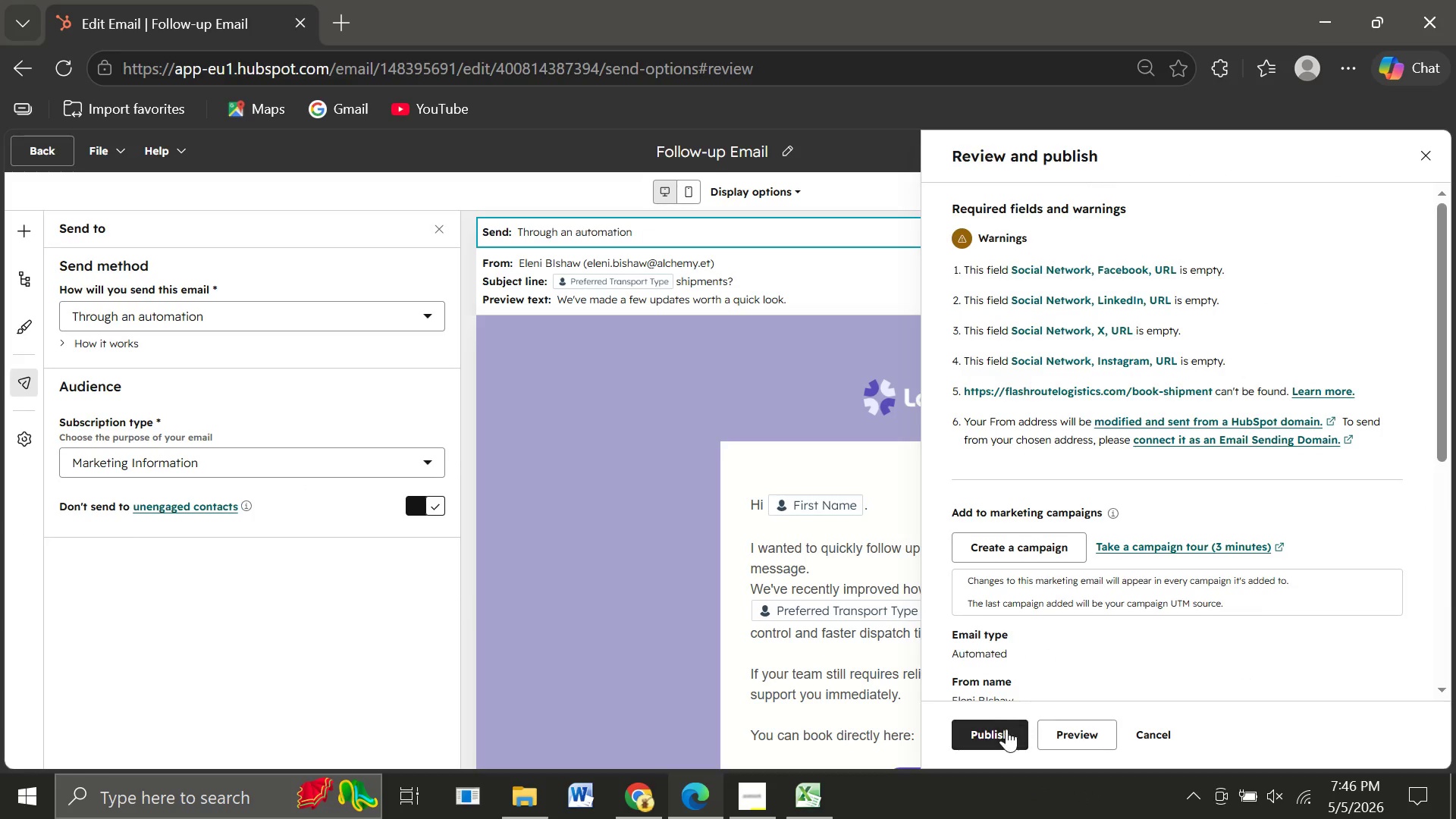 
left_click([1003, 736])
 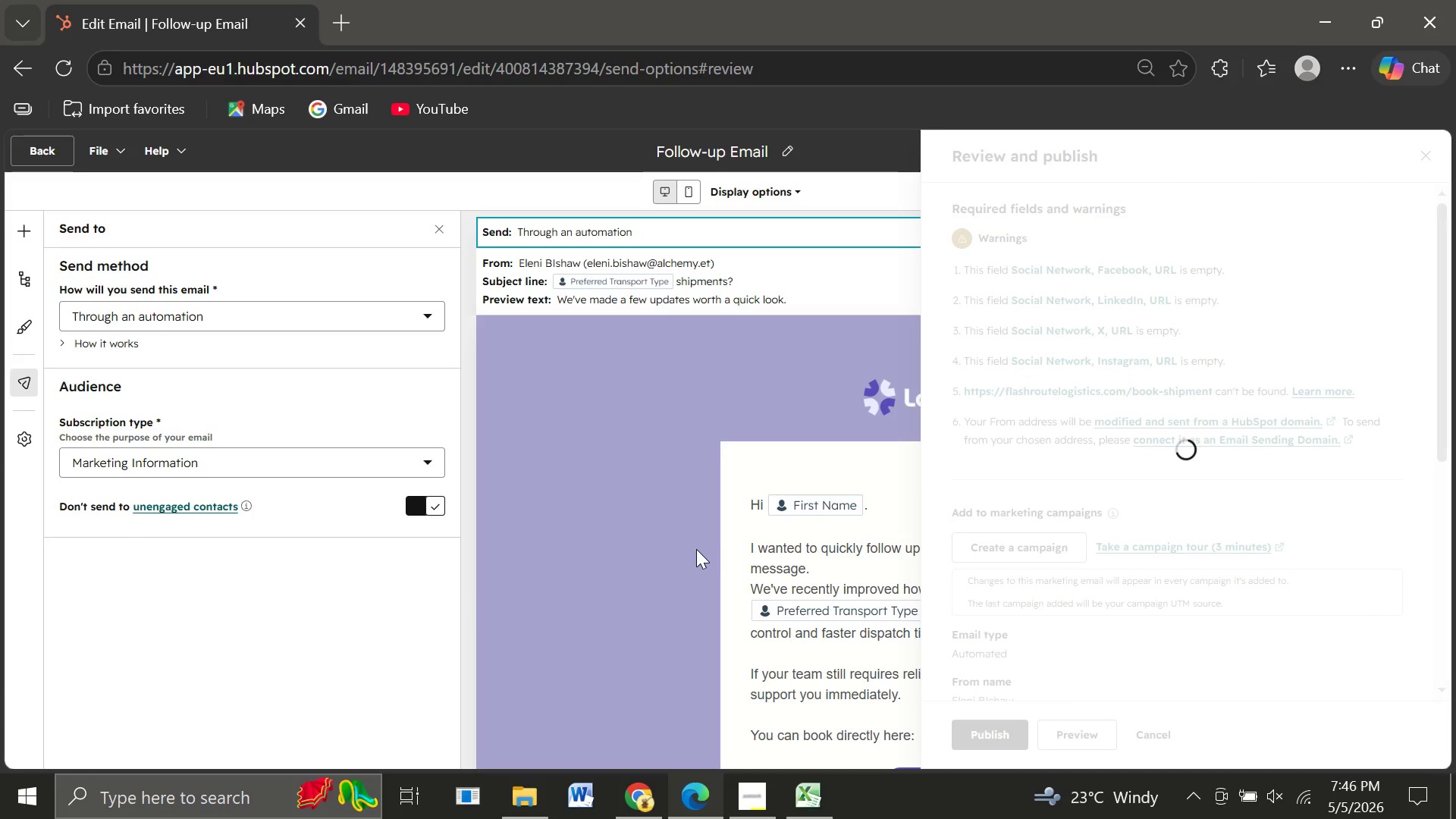 
mouse_move([622, 444])
 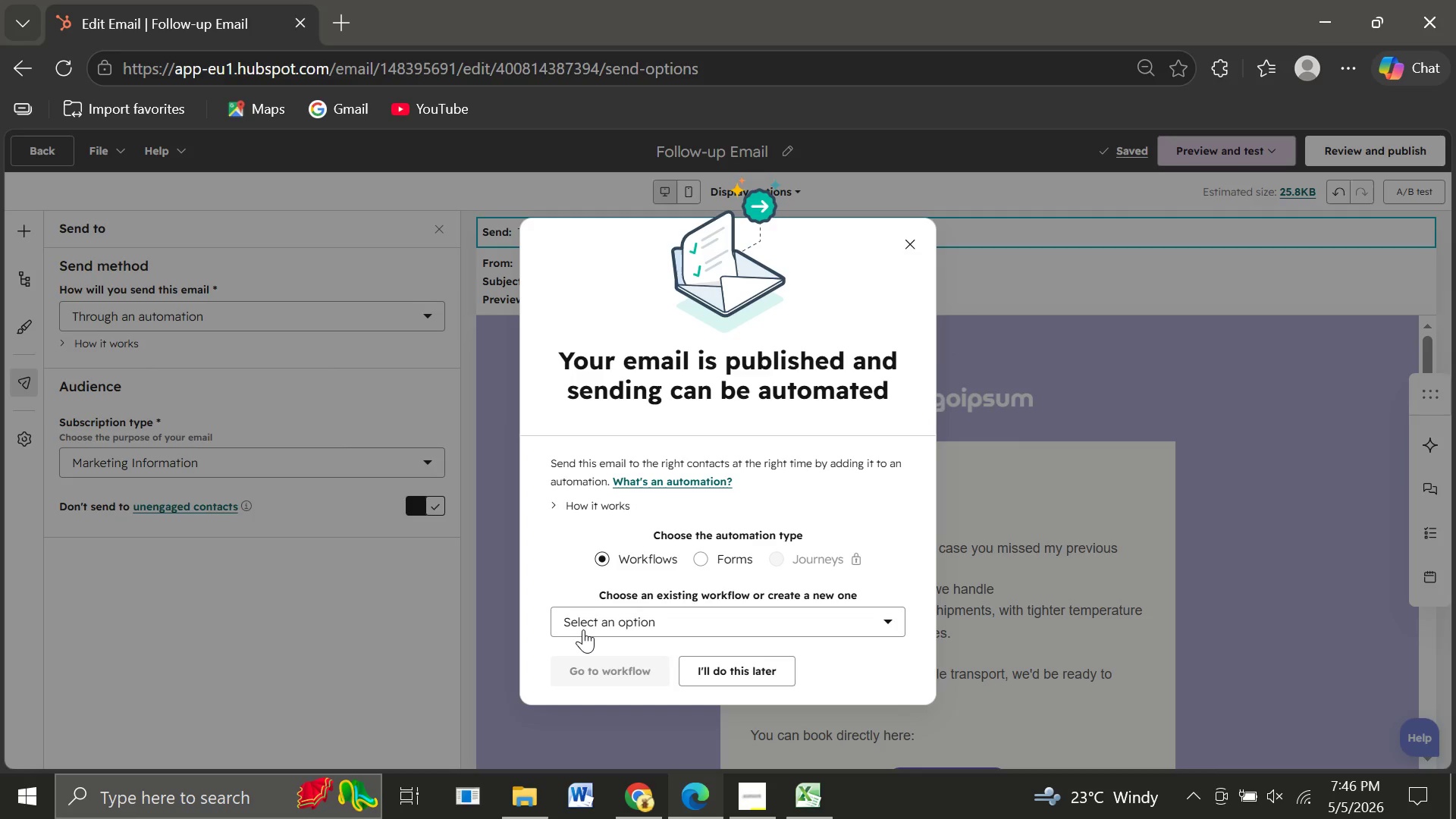 
left_click([583, 629])
 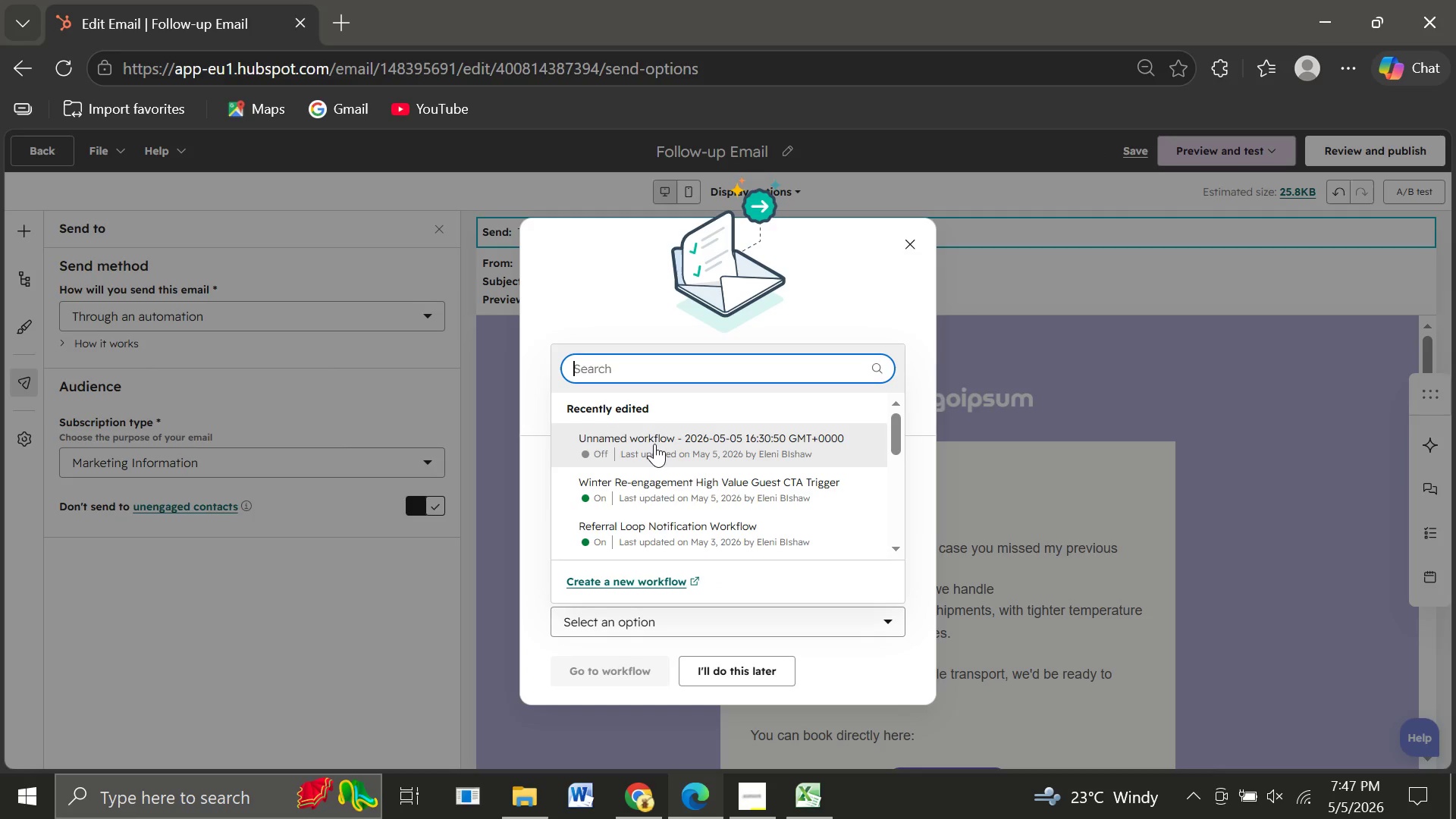 
left_click([654, 444])
 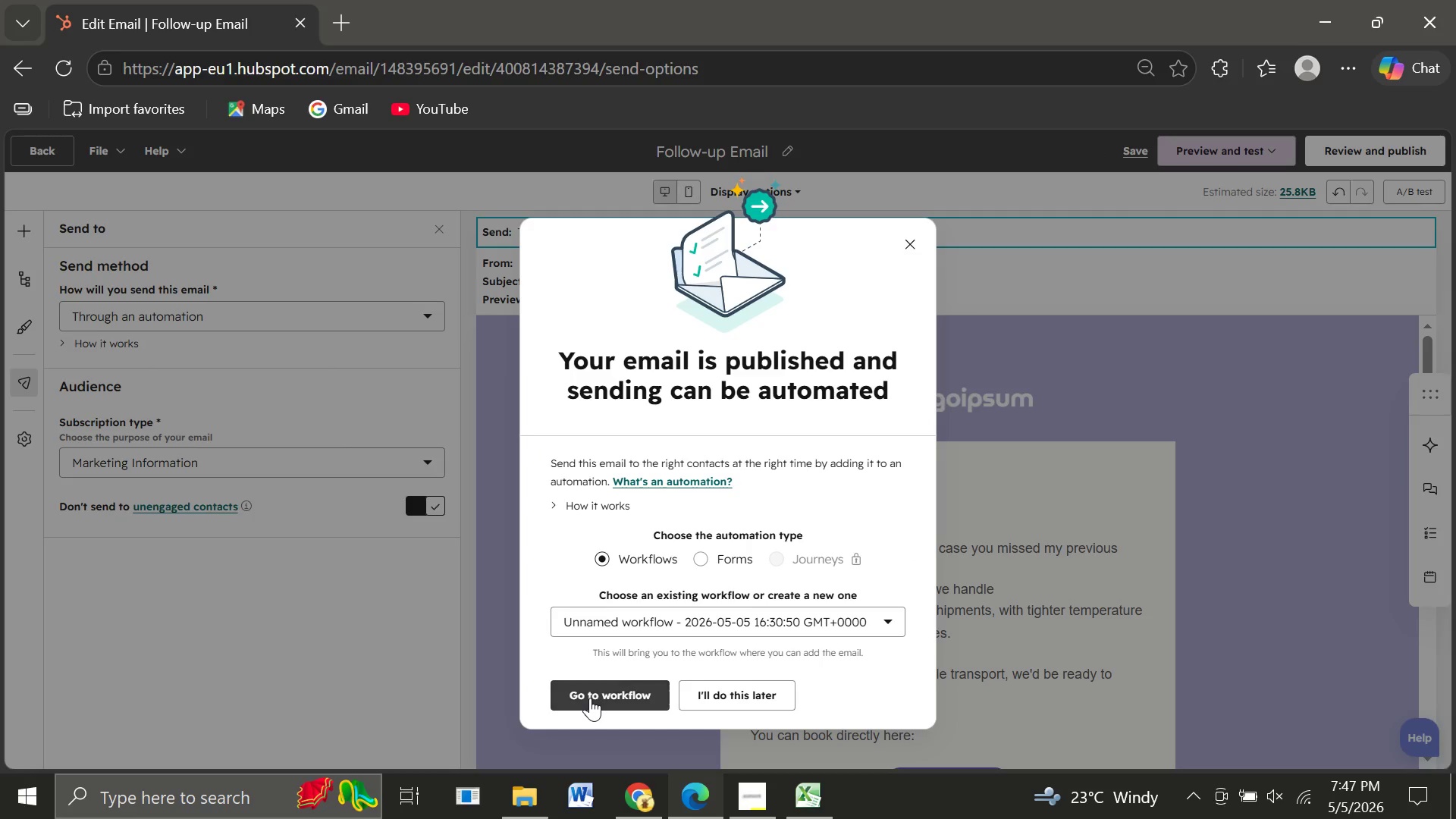 
left_click([590, 698])
 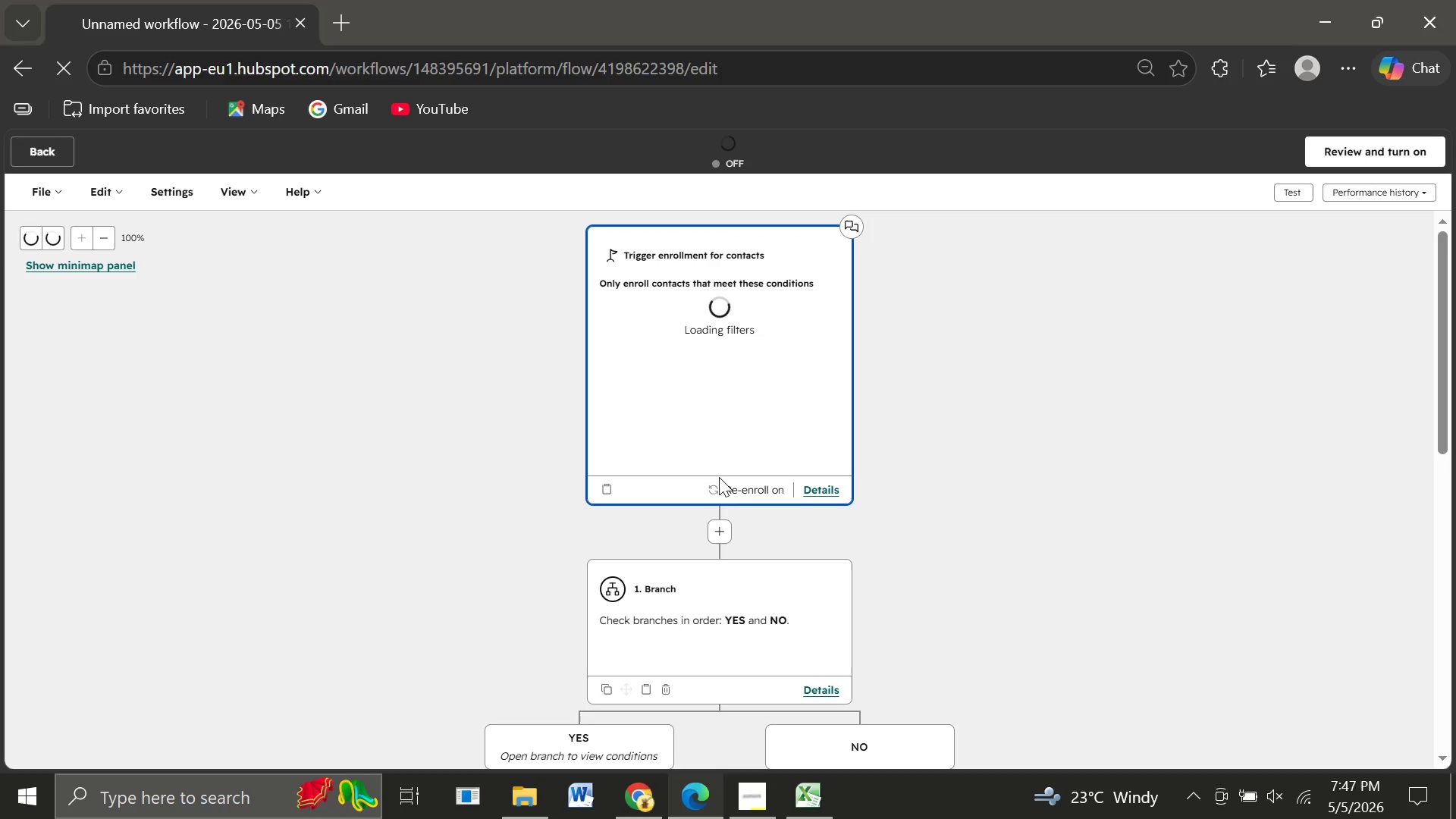 
wait(13.51)
 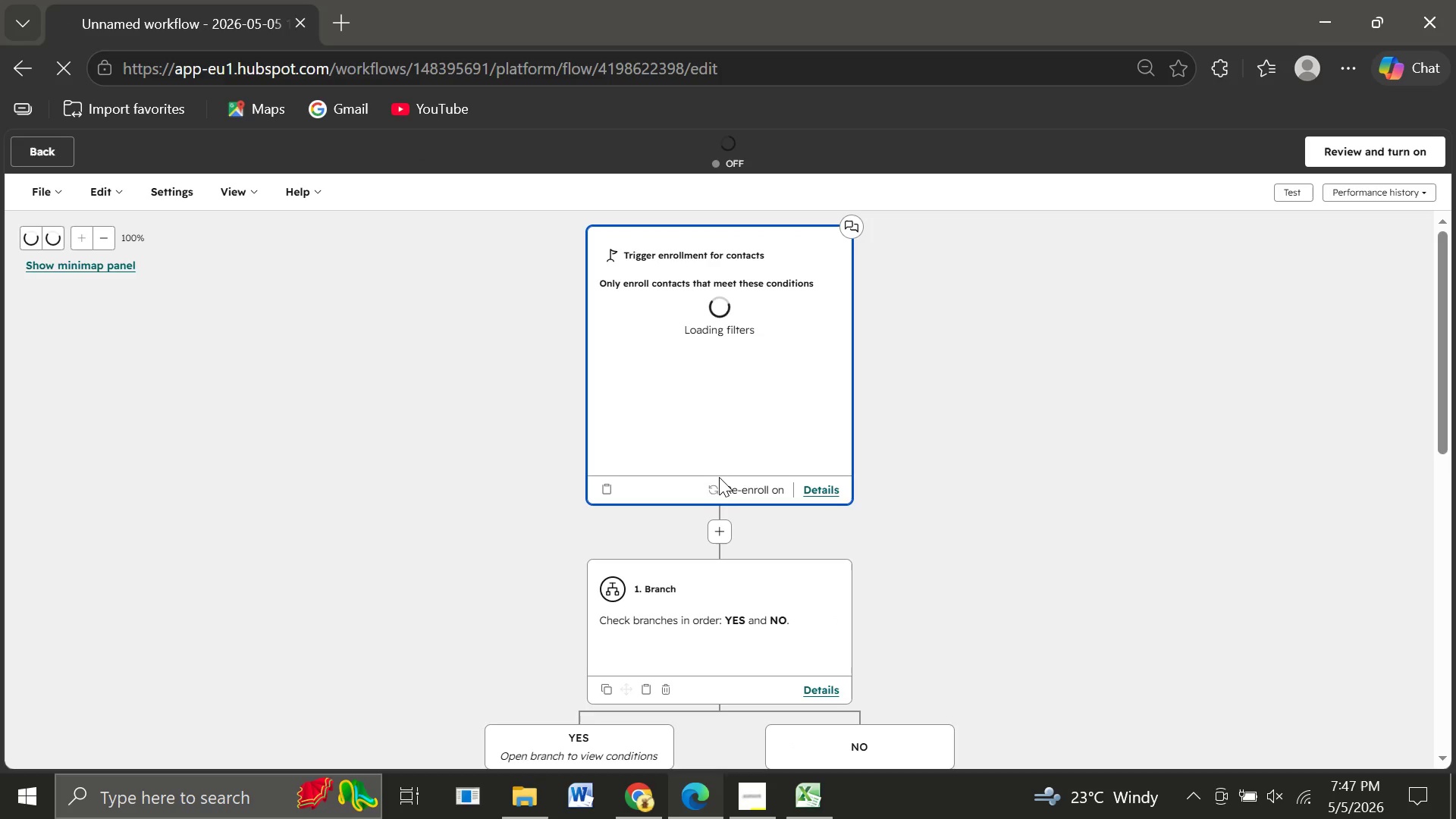 
mouse_move([728, 425])
 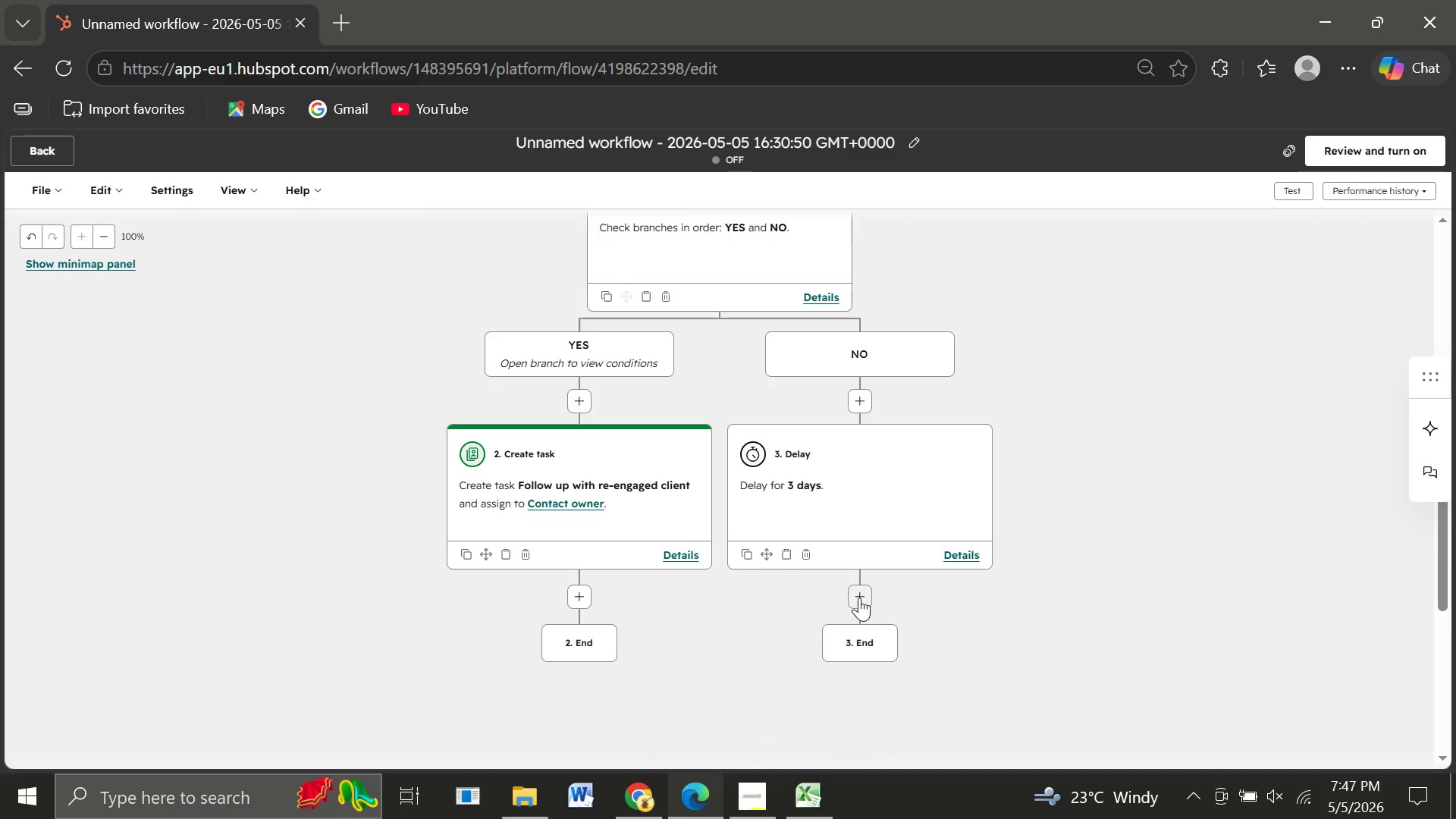 
left_click([859, 598])
 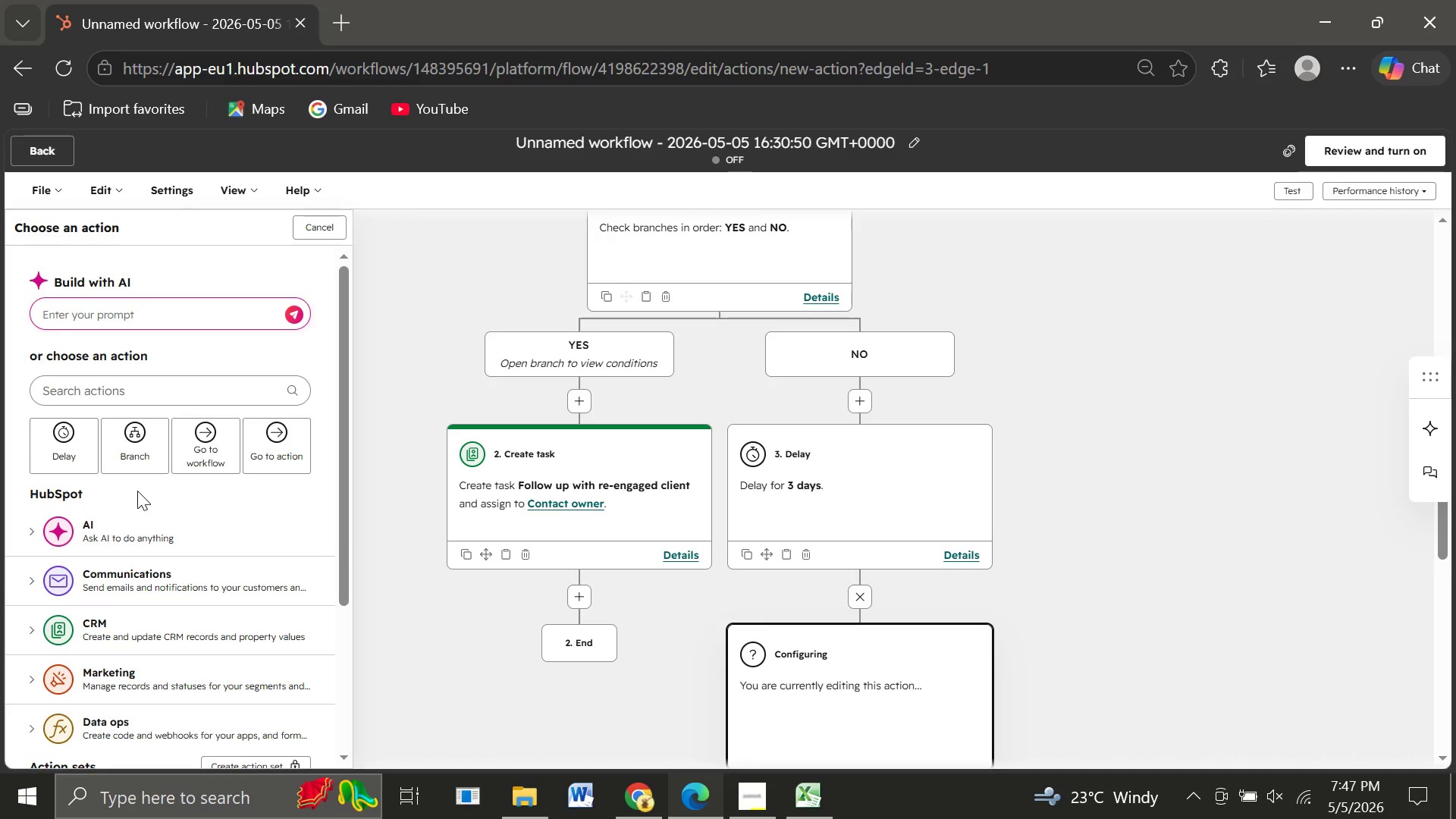 
wait(10.09)
 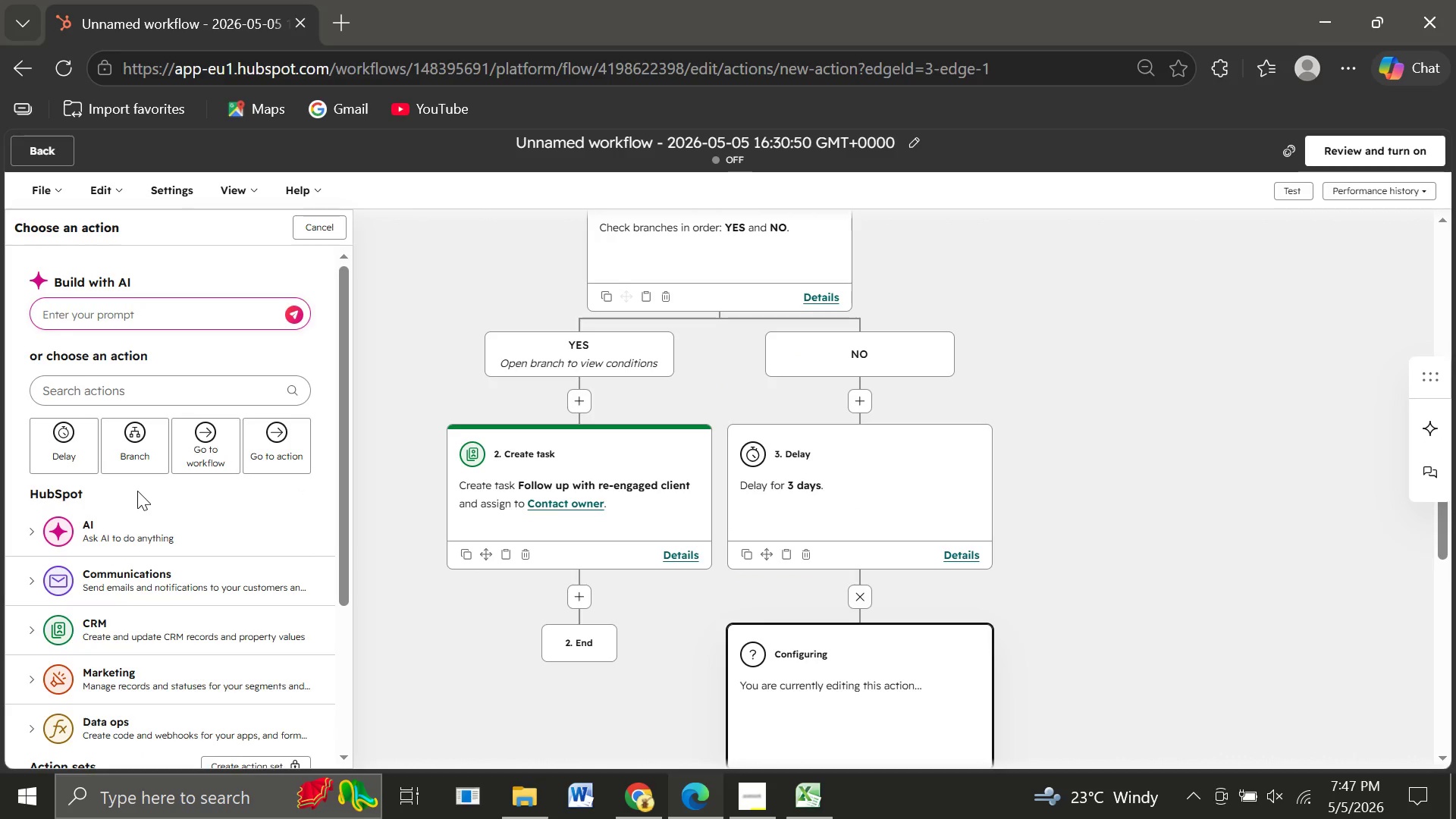 
left_click([122, 584])
 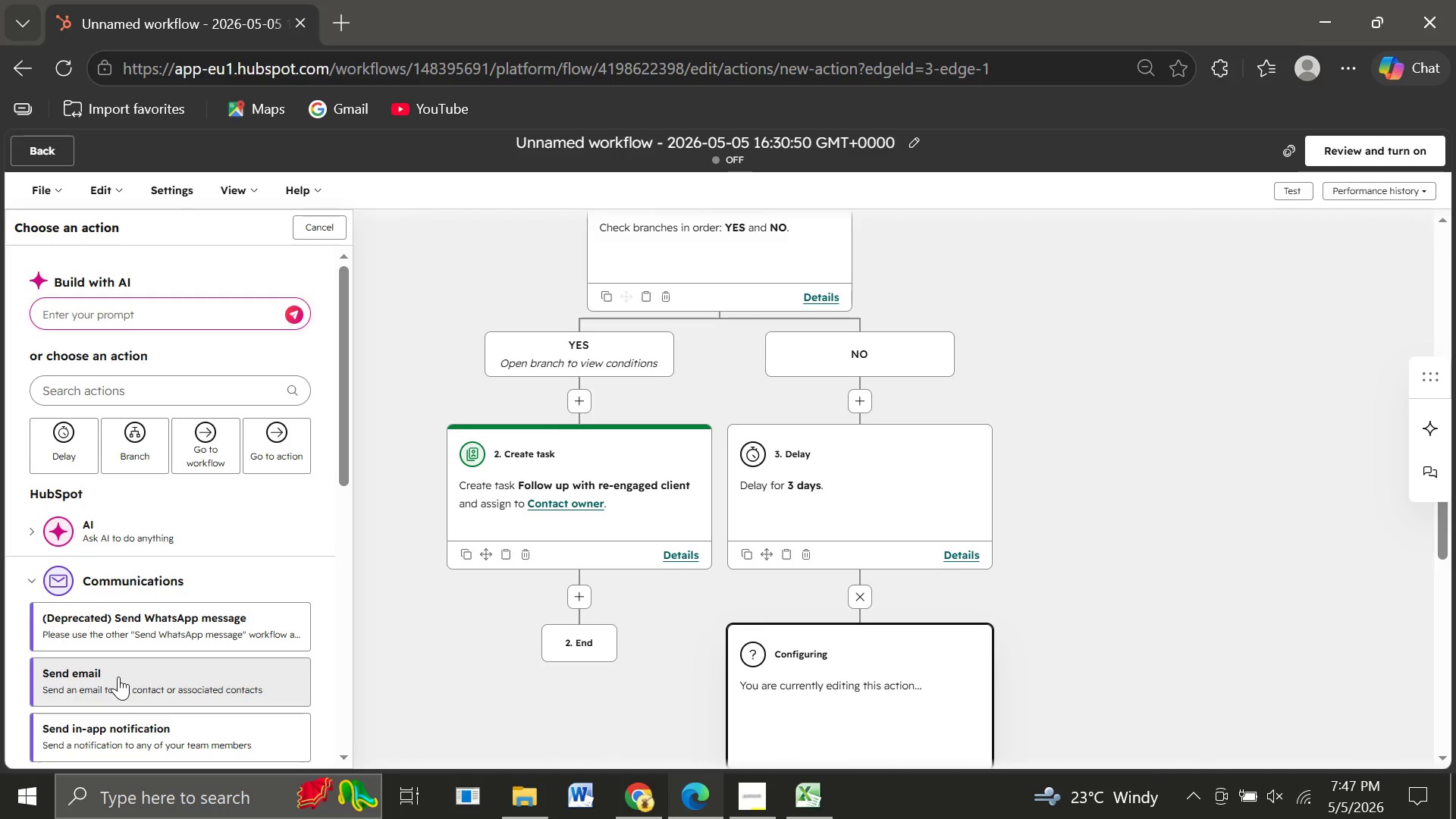 
left_click([118, 676])
 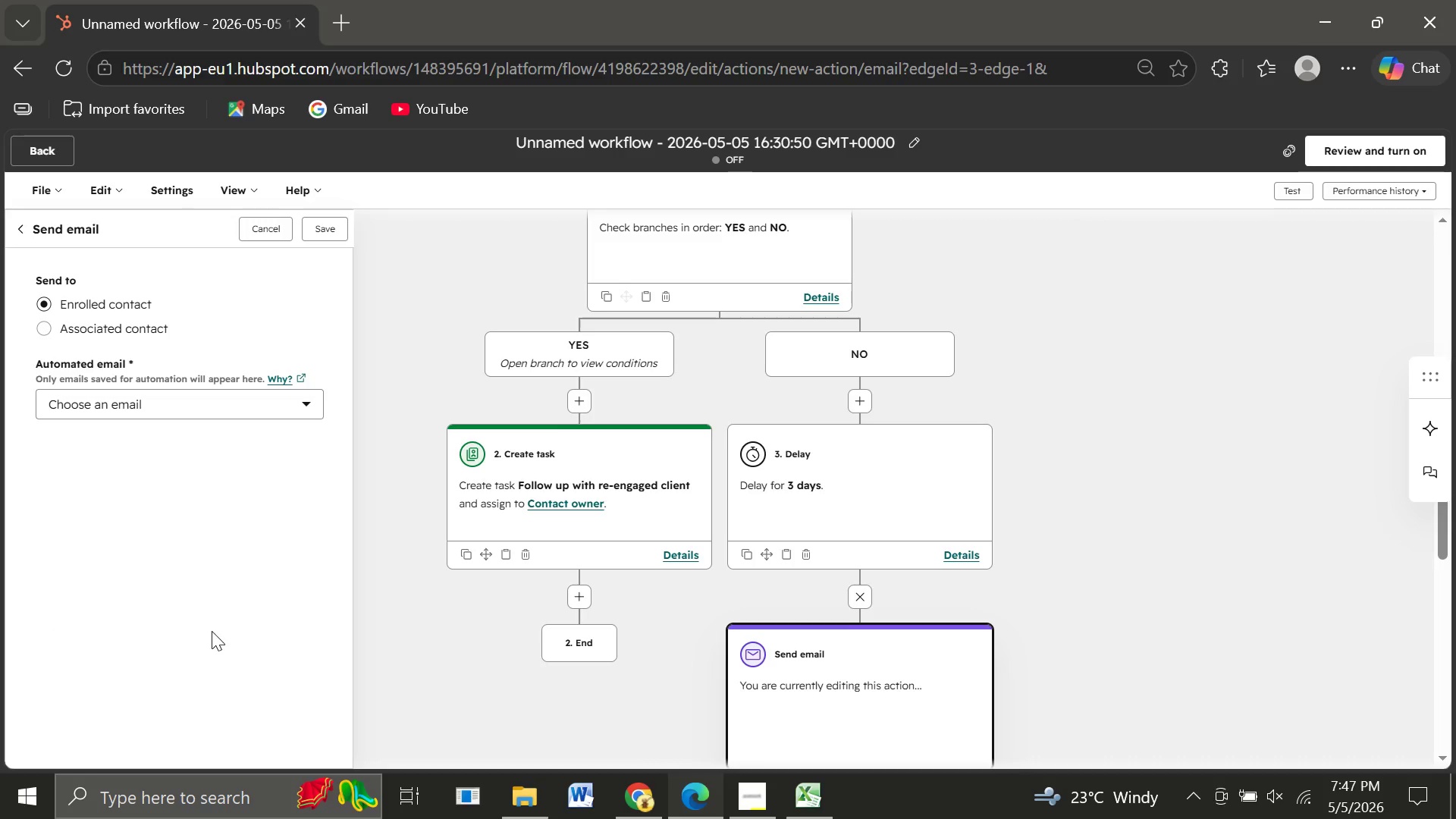 
wait(6.94)
 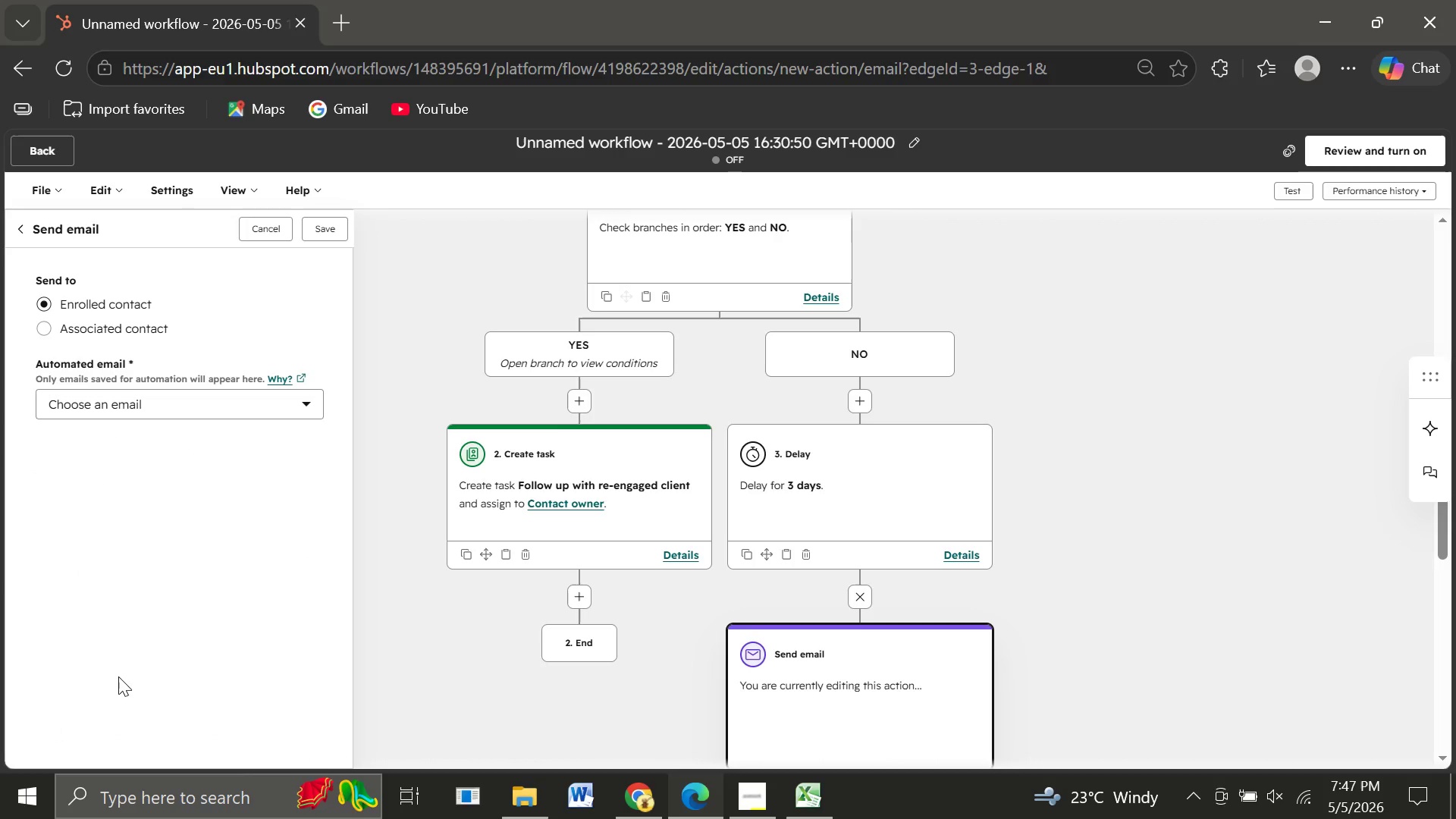 
left_click([241, 400])
 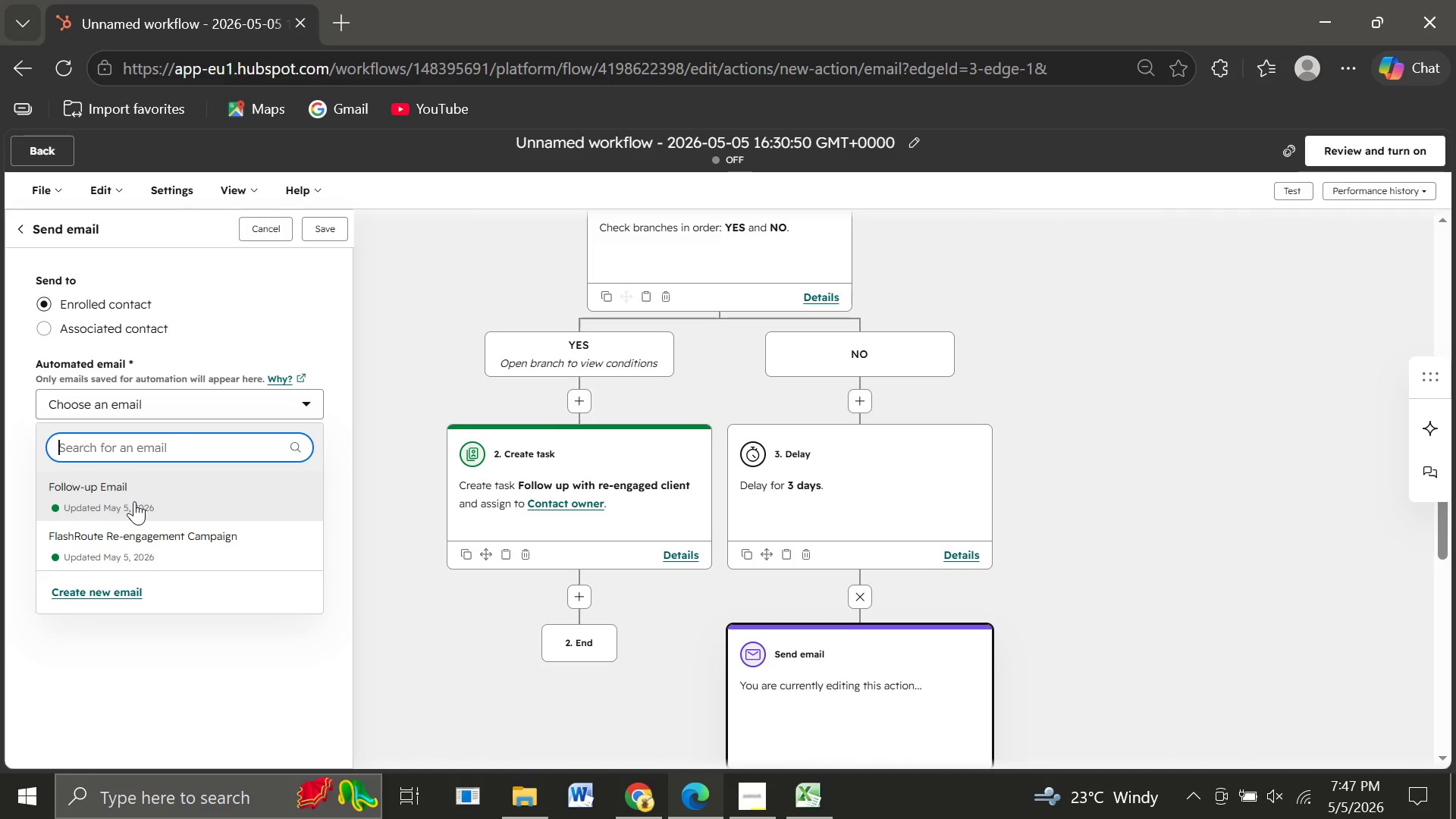 
left_click([134, 501])
 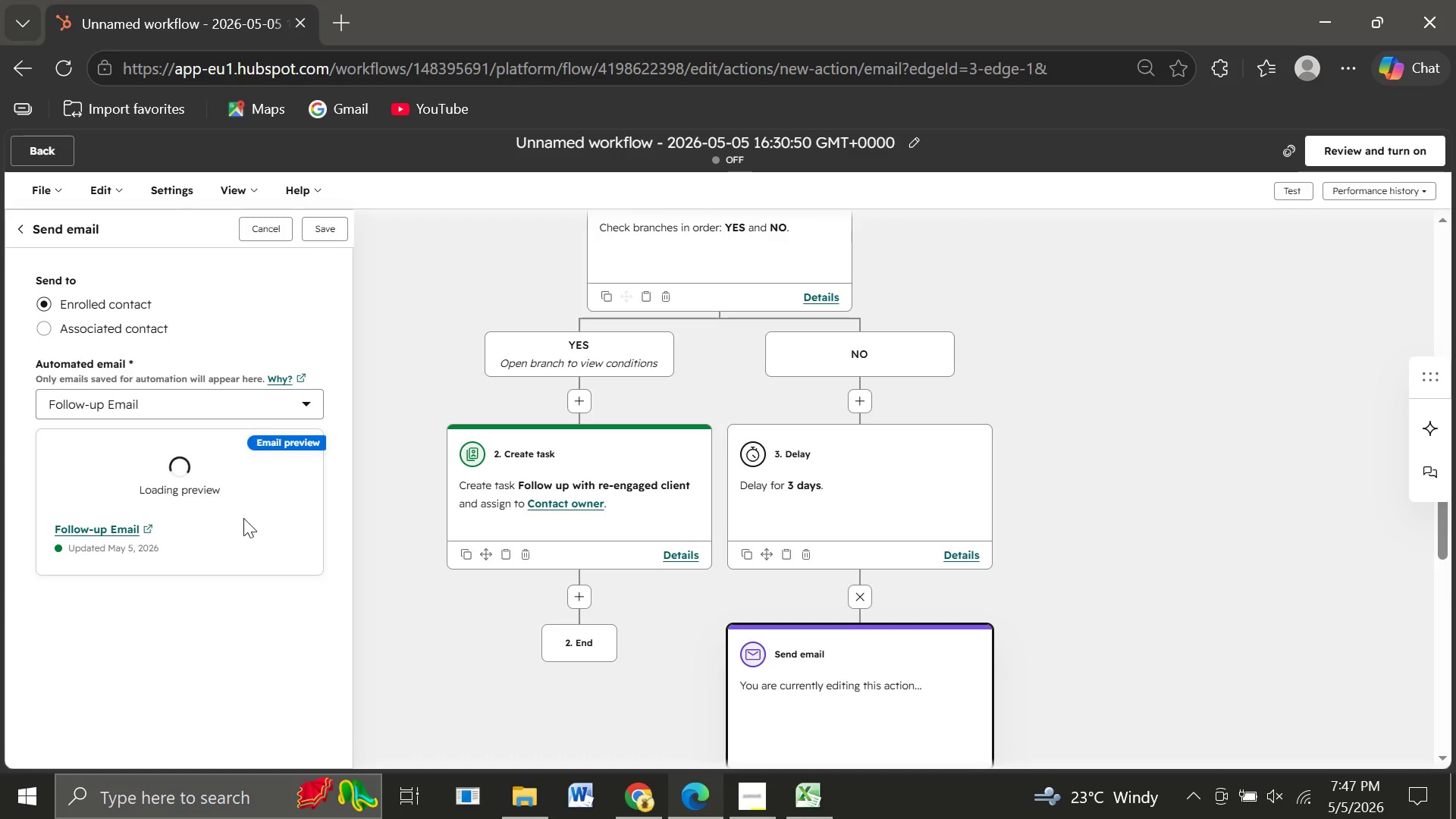 
wait(6.48)
 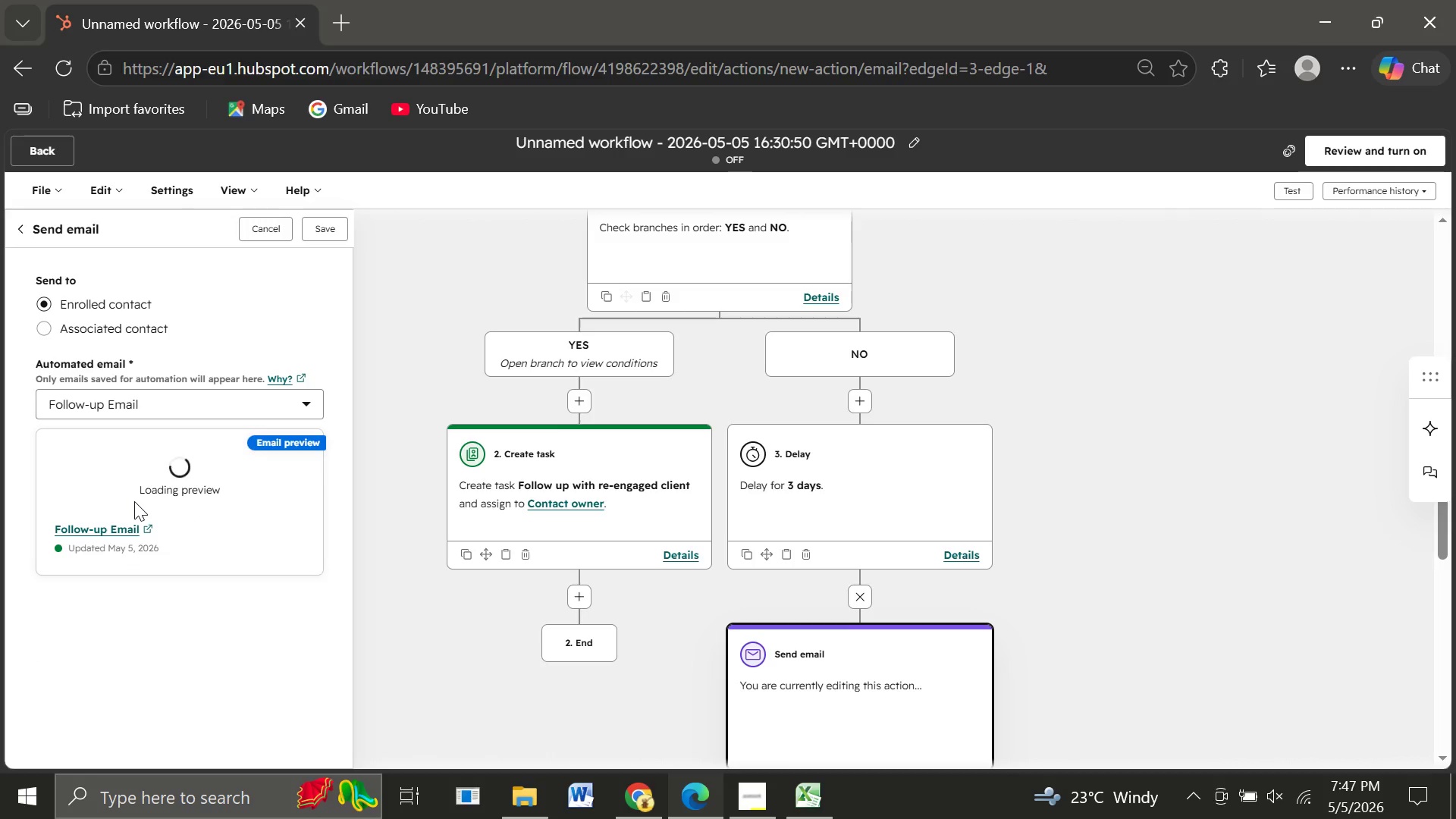 
left_click([321, 234])
 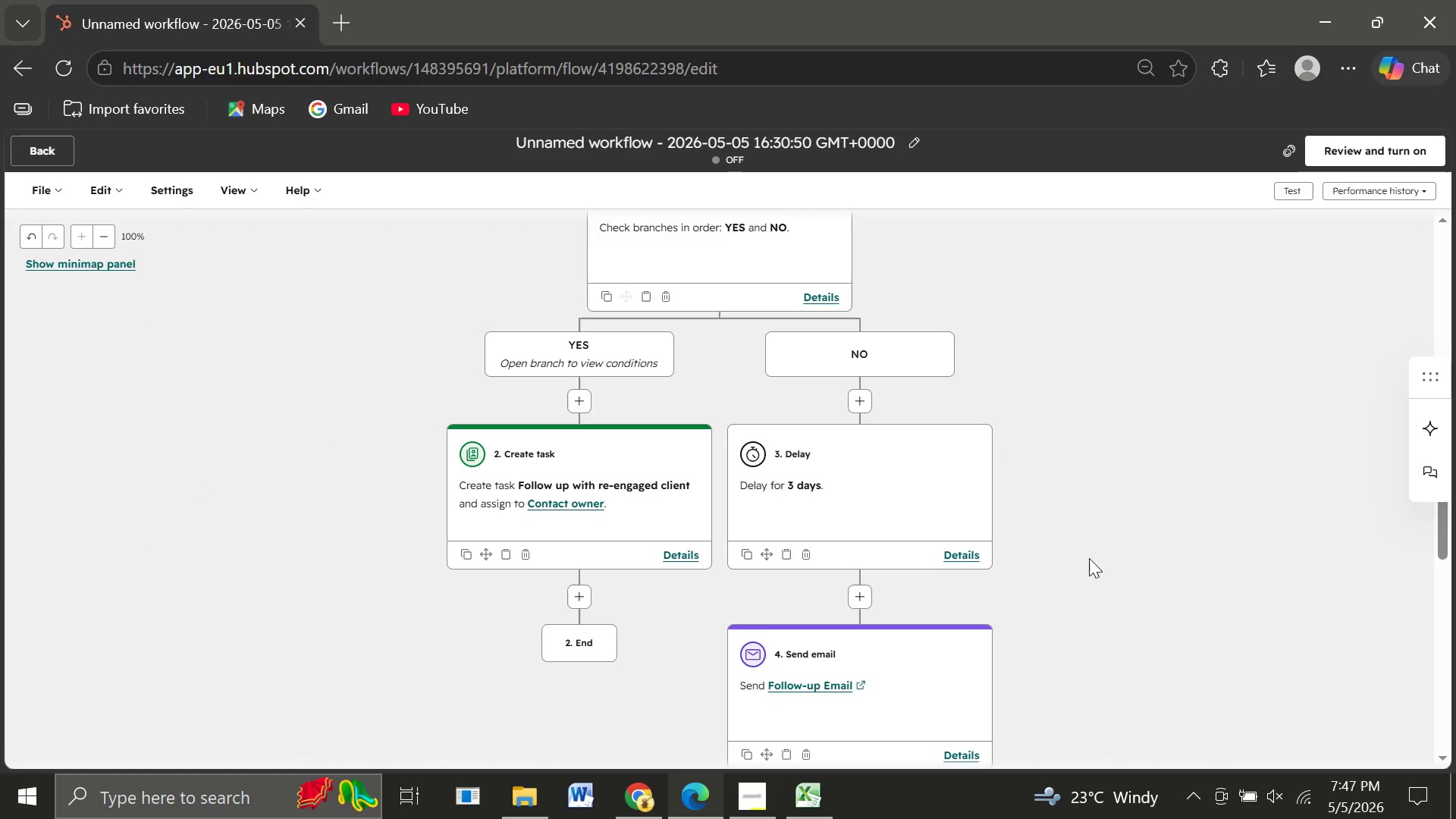 
wait(14.86)
 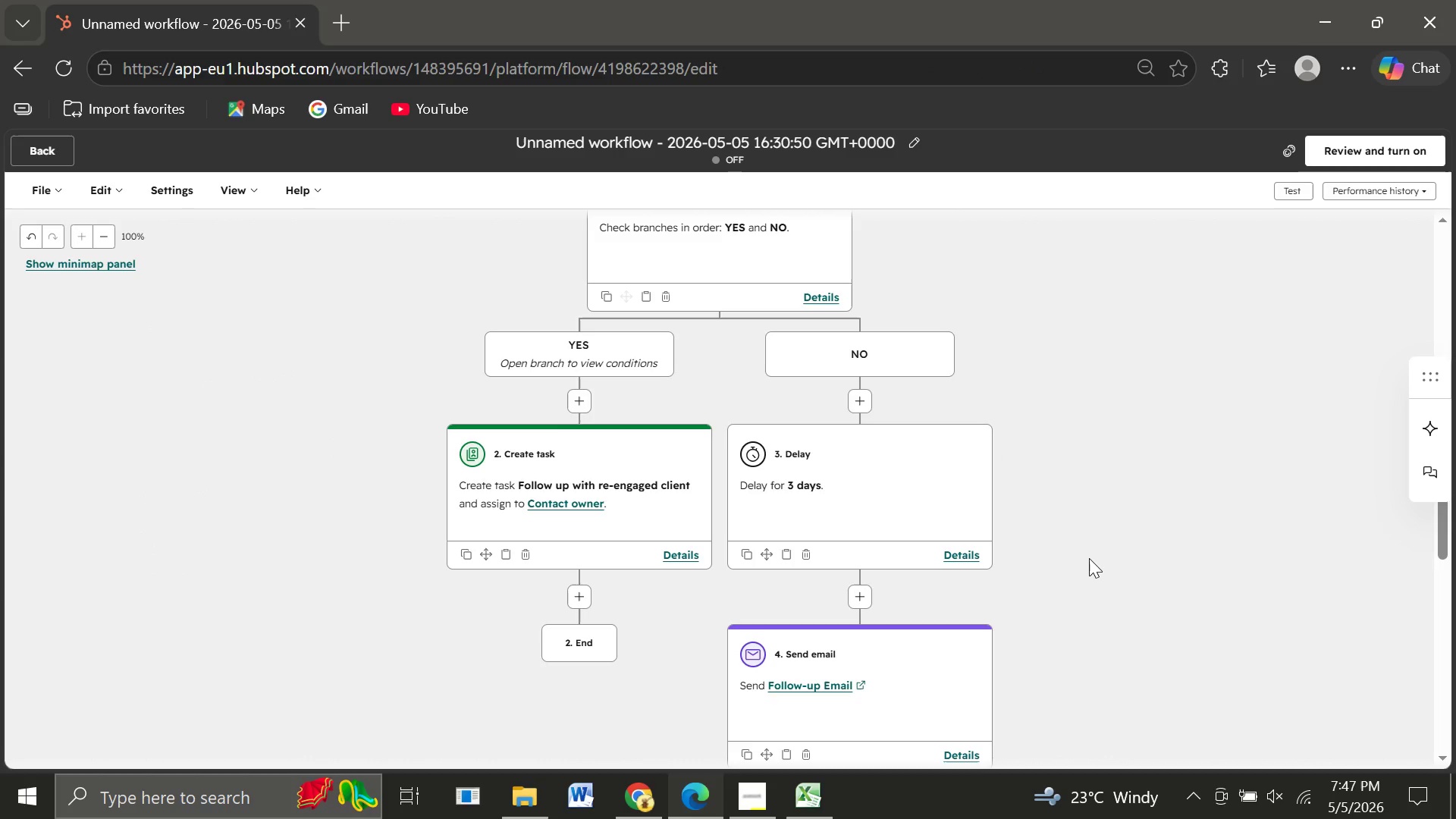 
left_click([920, 139])
 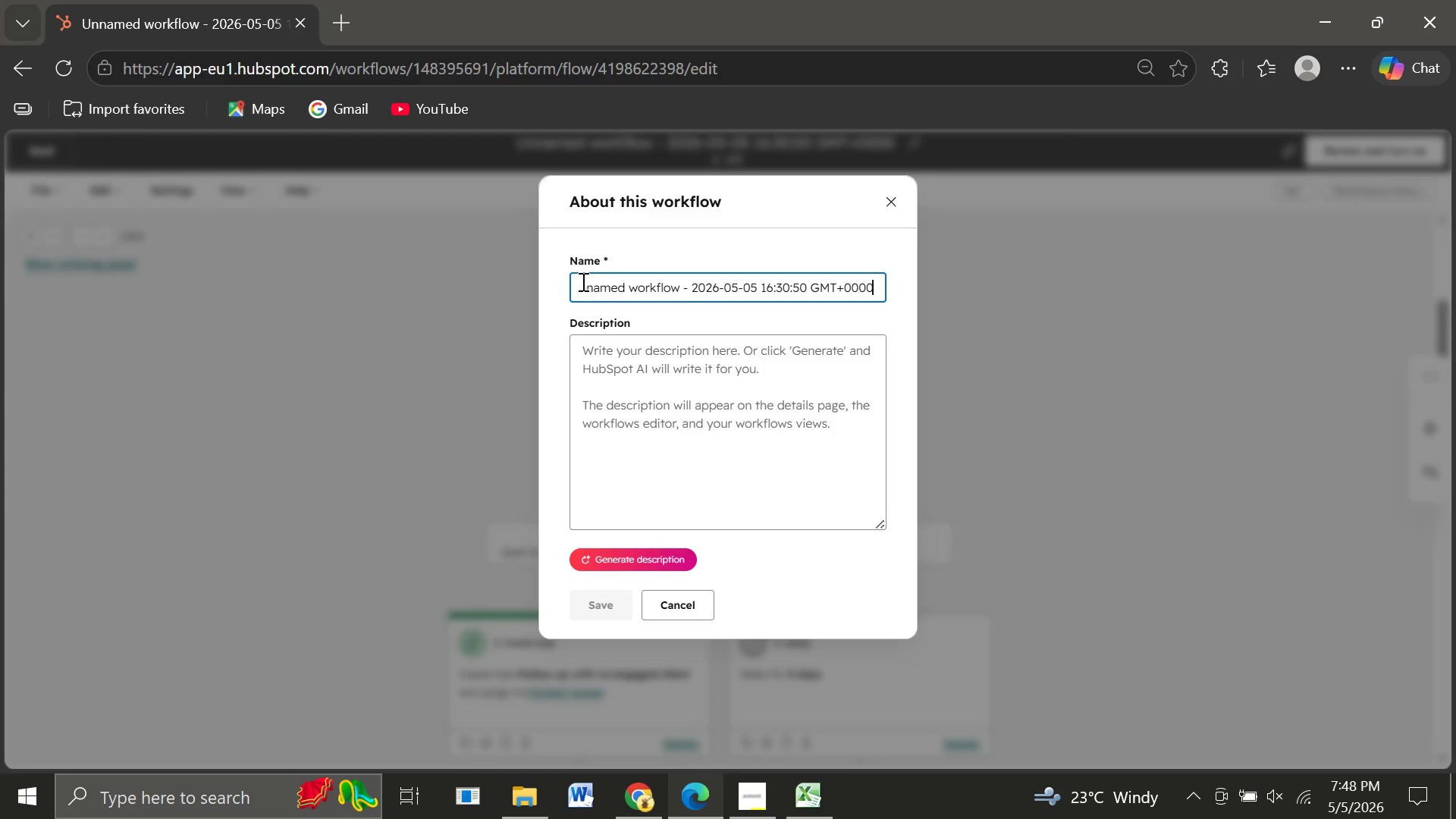 
double_click([582, 281])
 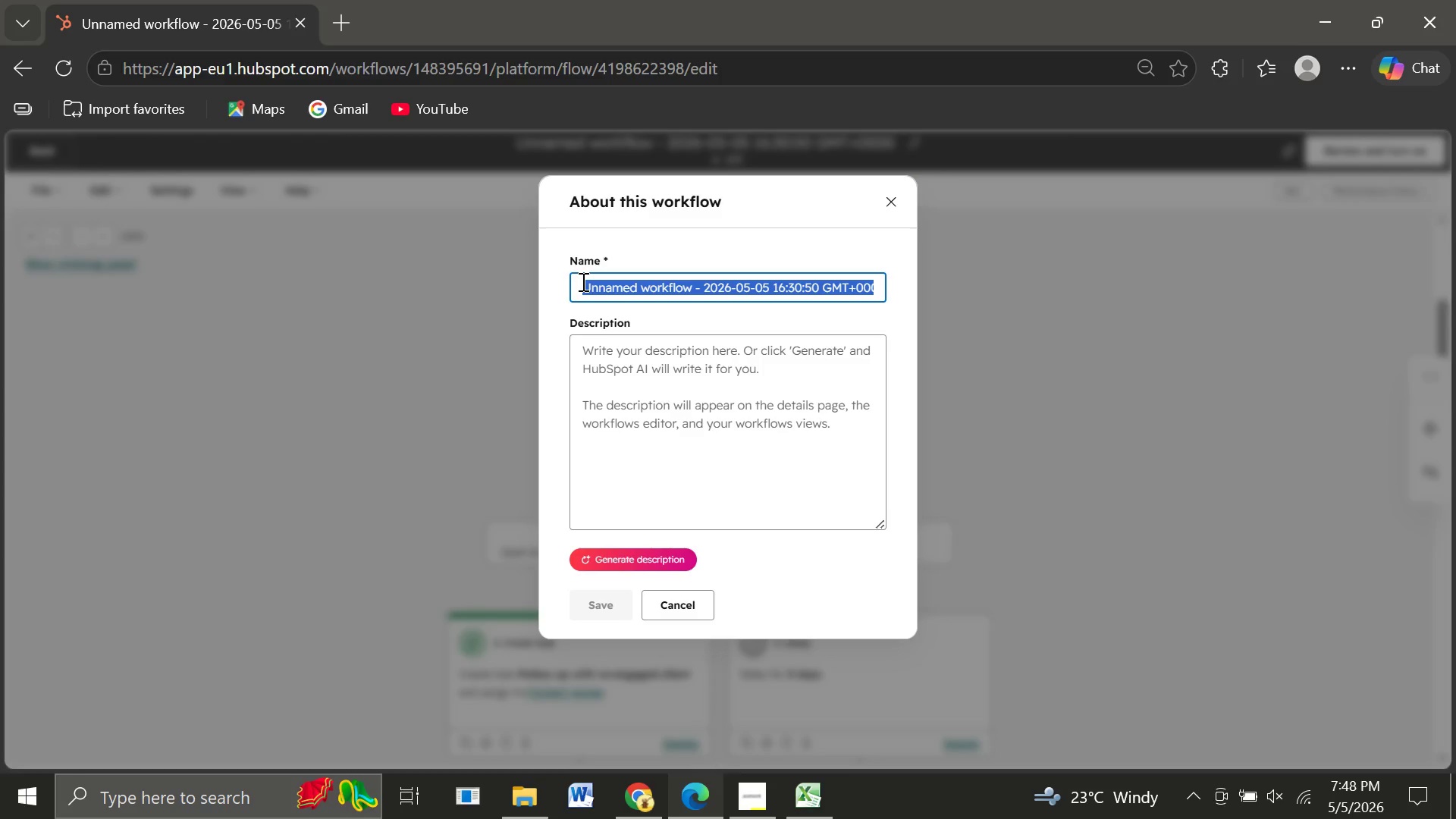 
triple_click([582, 281])
 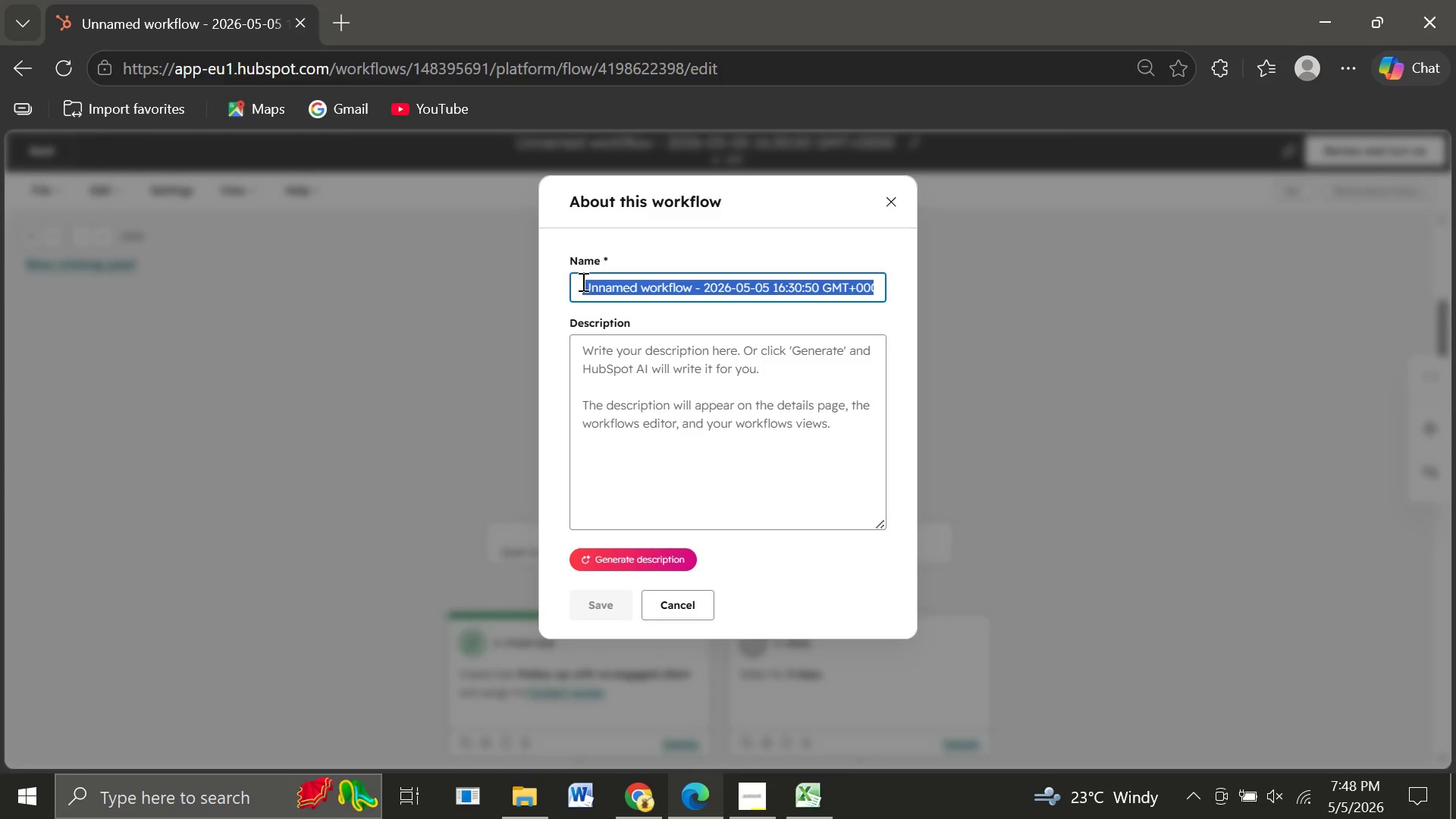 
triple_click([582, 281])
 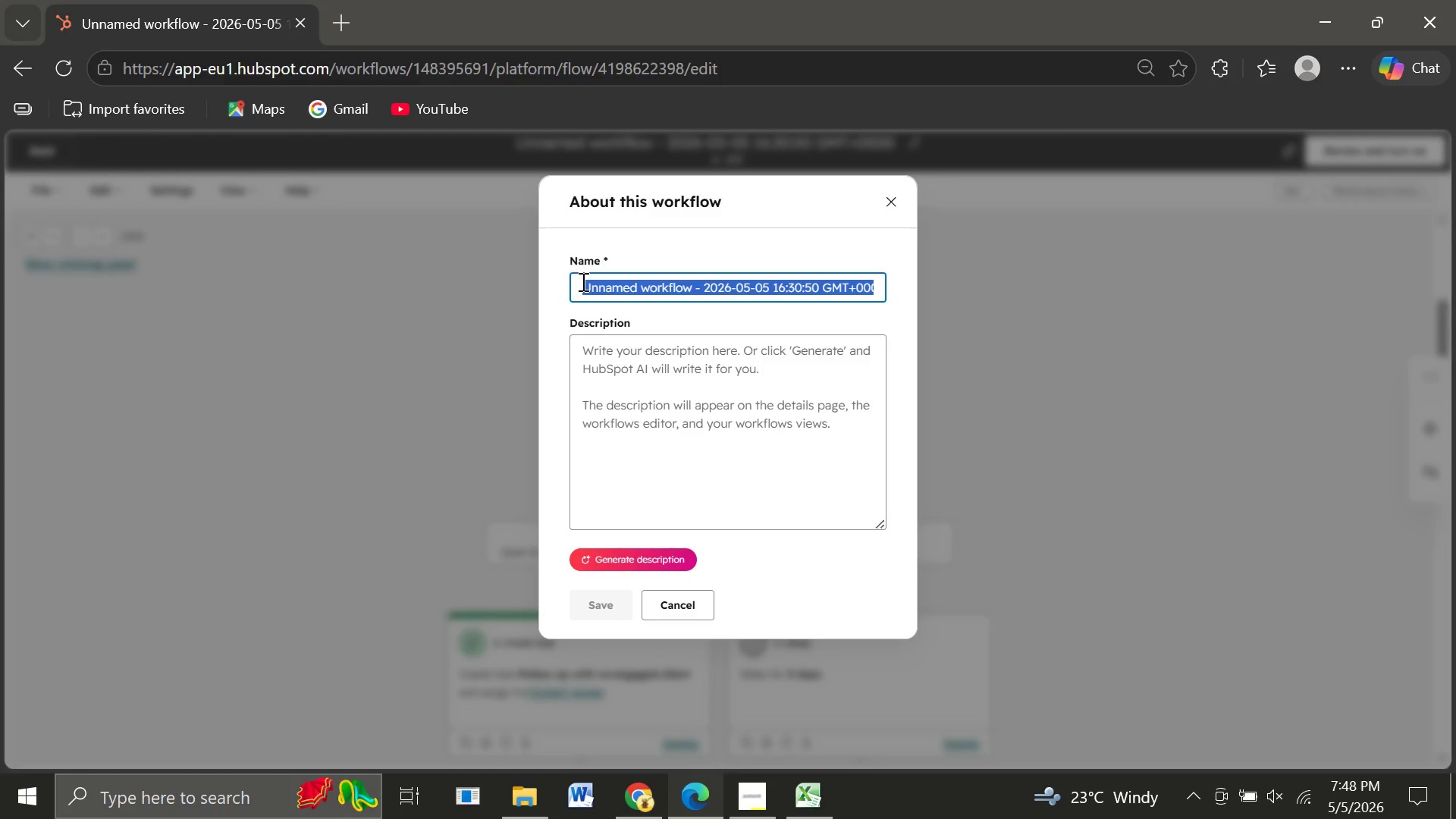 
type(FlashRoute Cold Lead Re-engagement Workflow)
 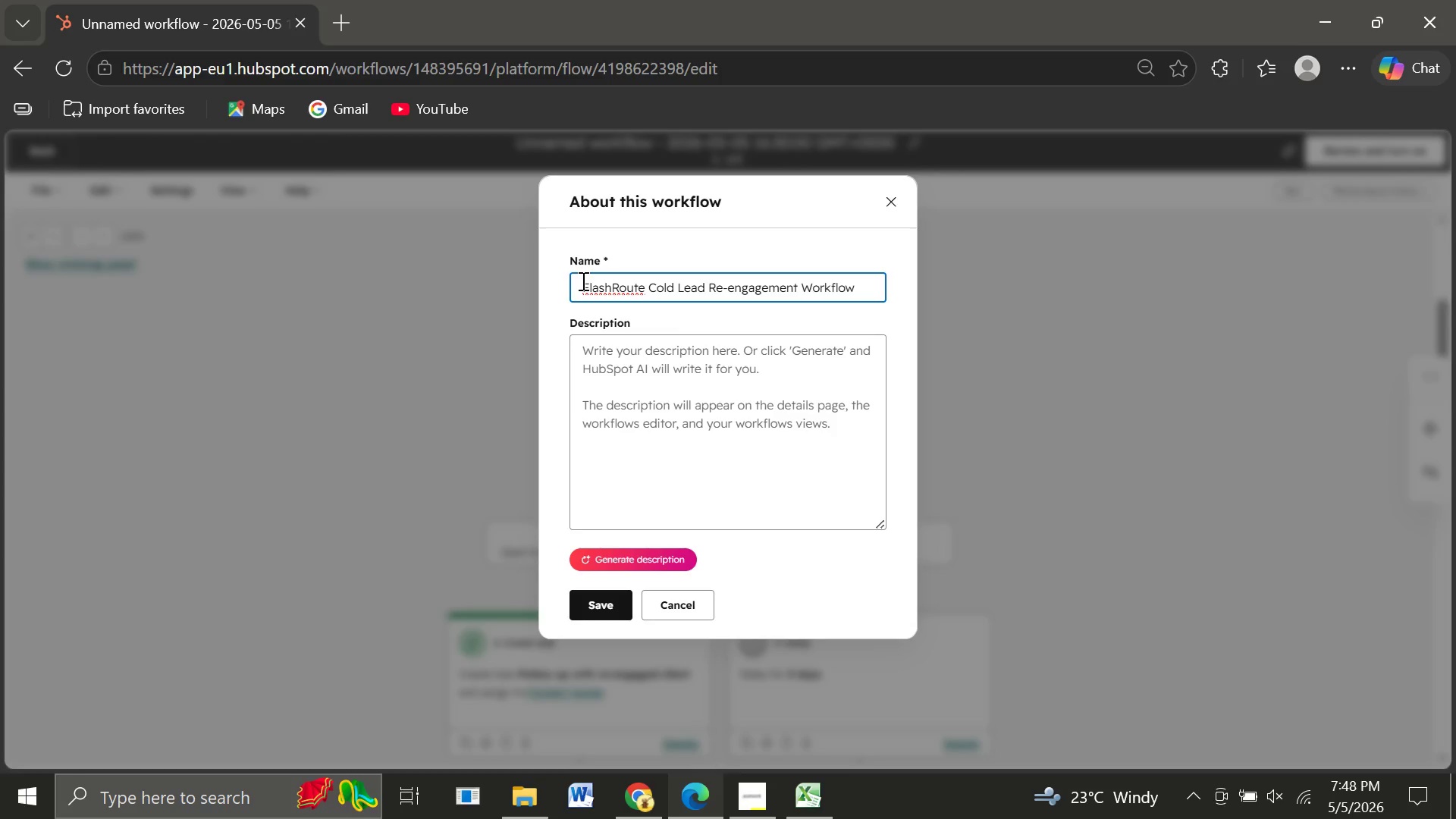 
wait(14.91)
 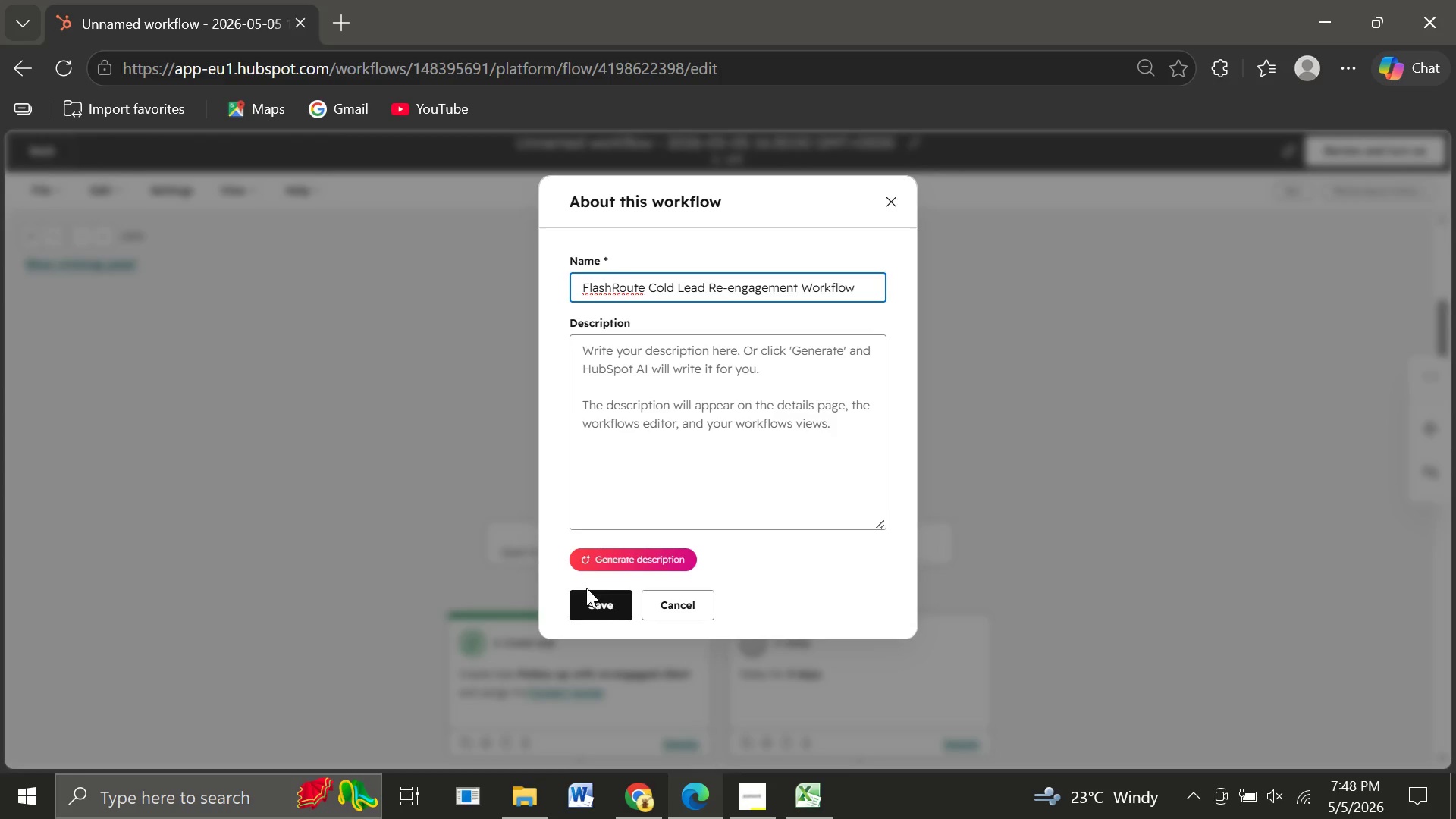 
left_click([621, 370])
 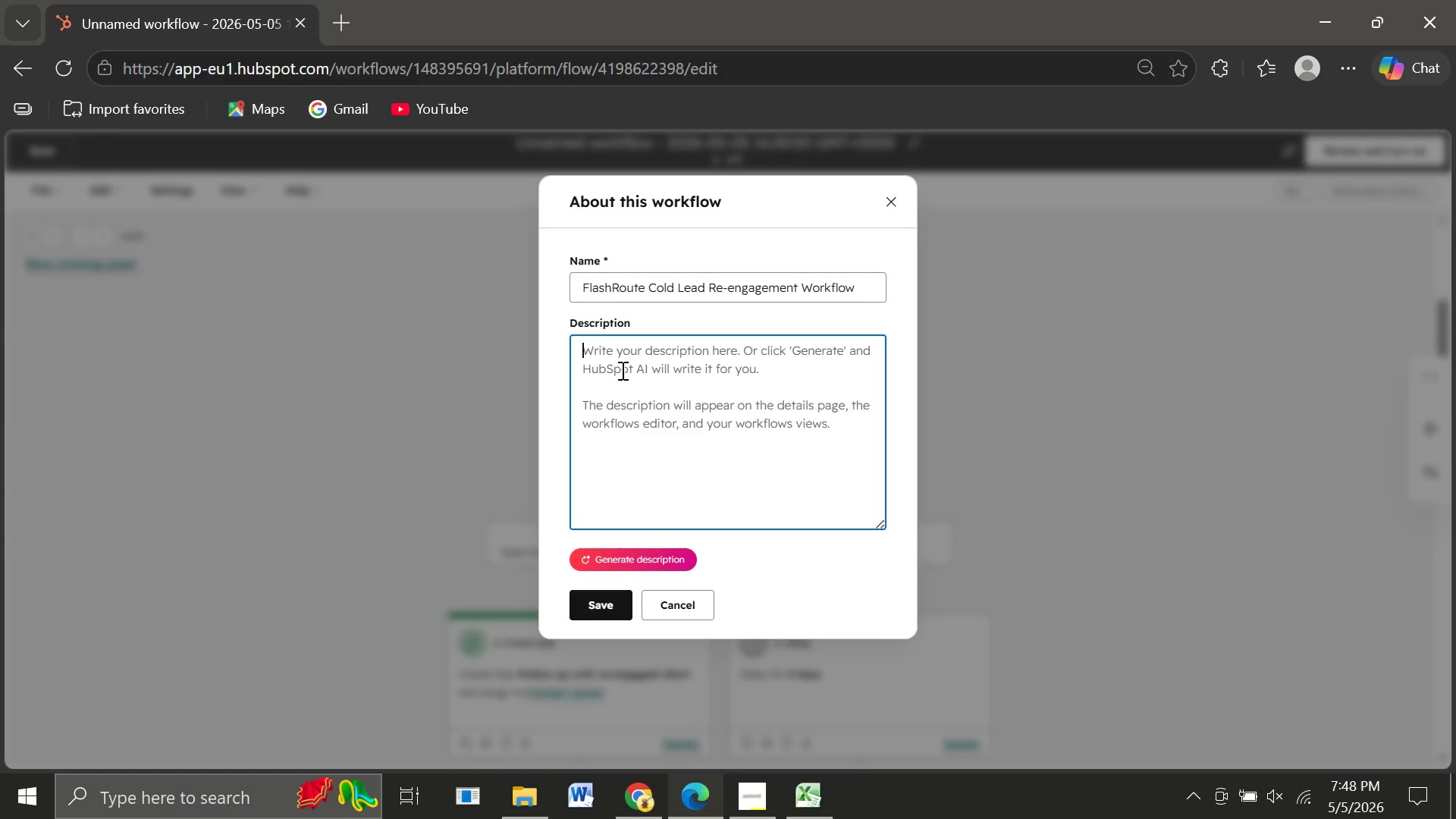 
key(Shift+W)
 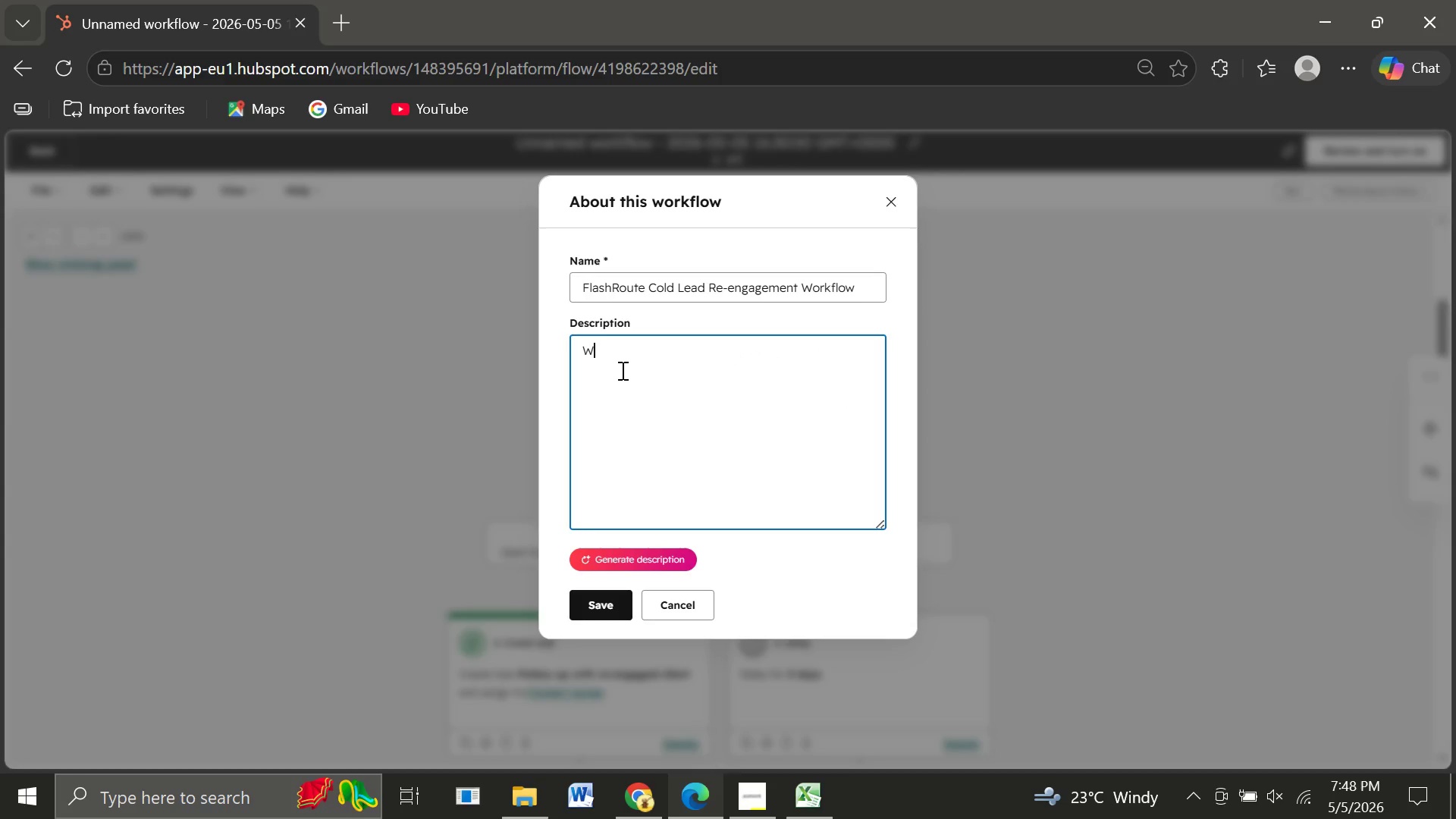 
wait(6.92)
 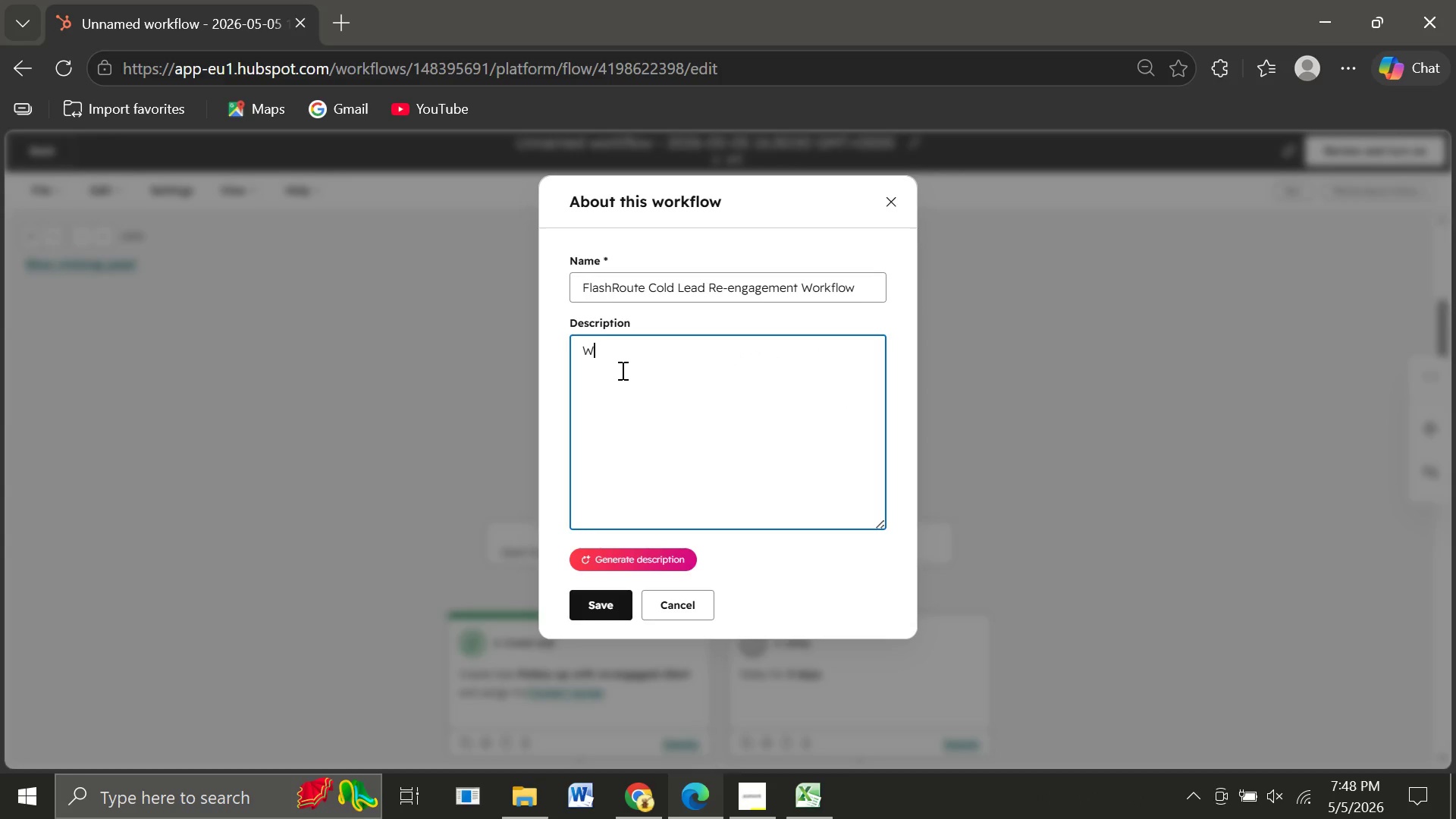 
key(Backspace)
 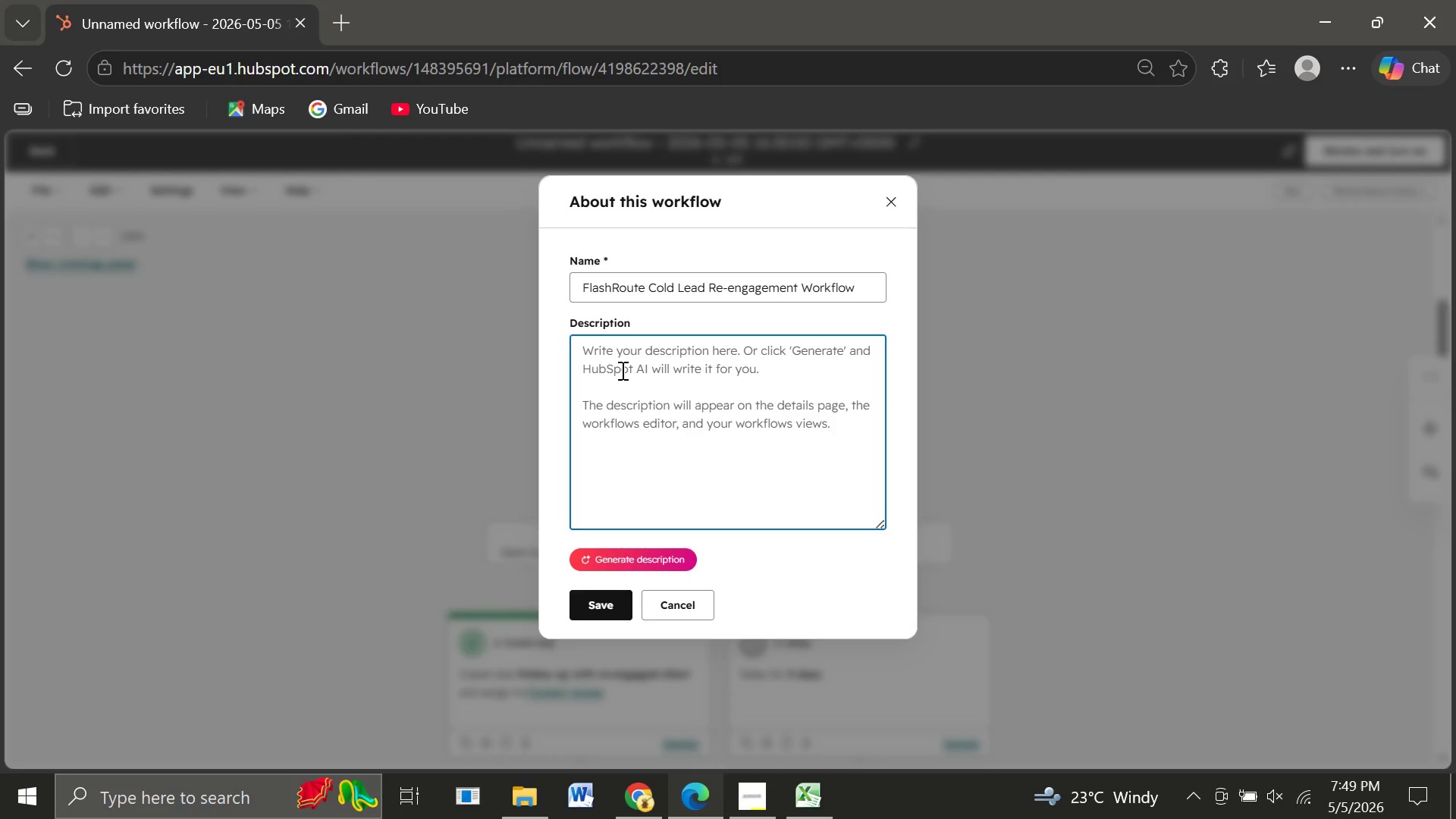 
hold_key(key=ShiftLeft, duration=1.53)
 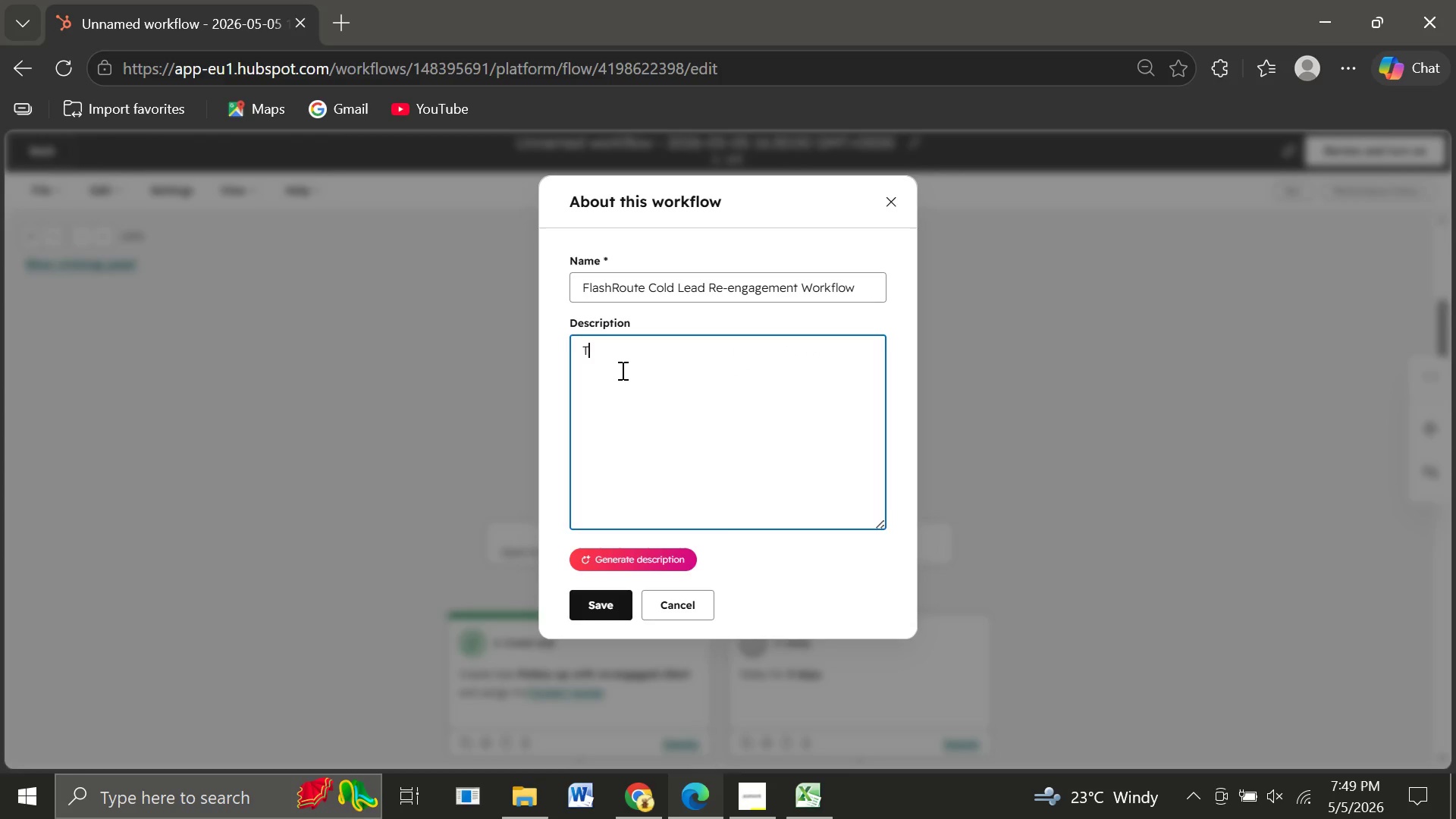 
key(Shift+T)
 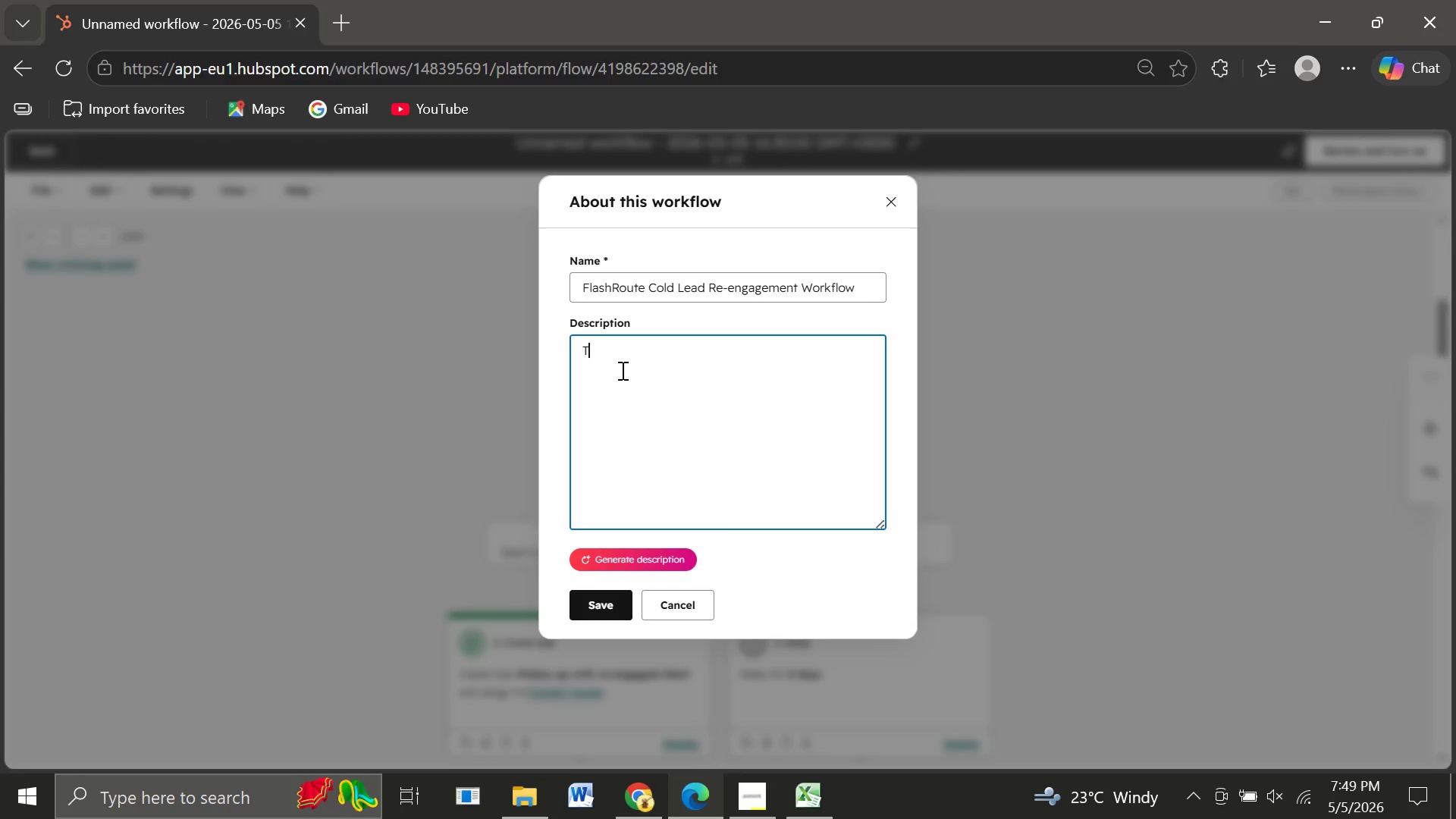 
type(his workflow automaticly)
key(Backspace)
type(ly enrolls contacts who have not booked a shipment in over 120 dat)
key(Backspace)
type(ys, sends a personalized re-engagement email, and creates a fllow-up task if the contact shows interest by clicking the bookinh)
key(Backspace)
type(g)
 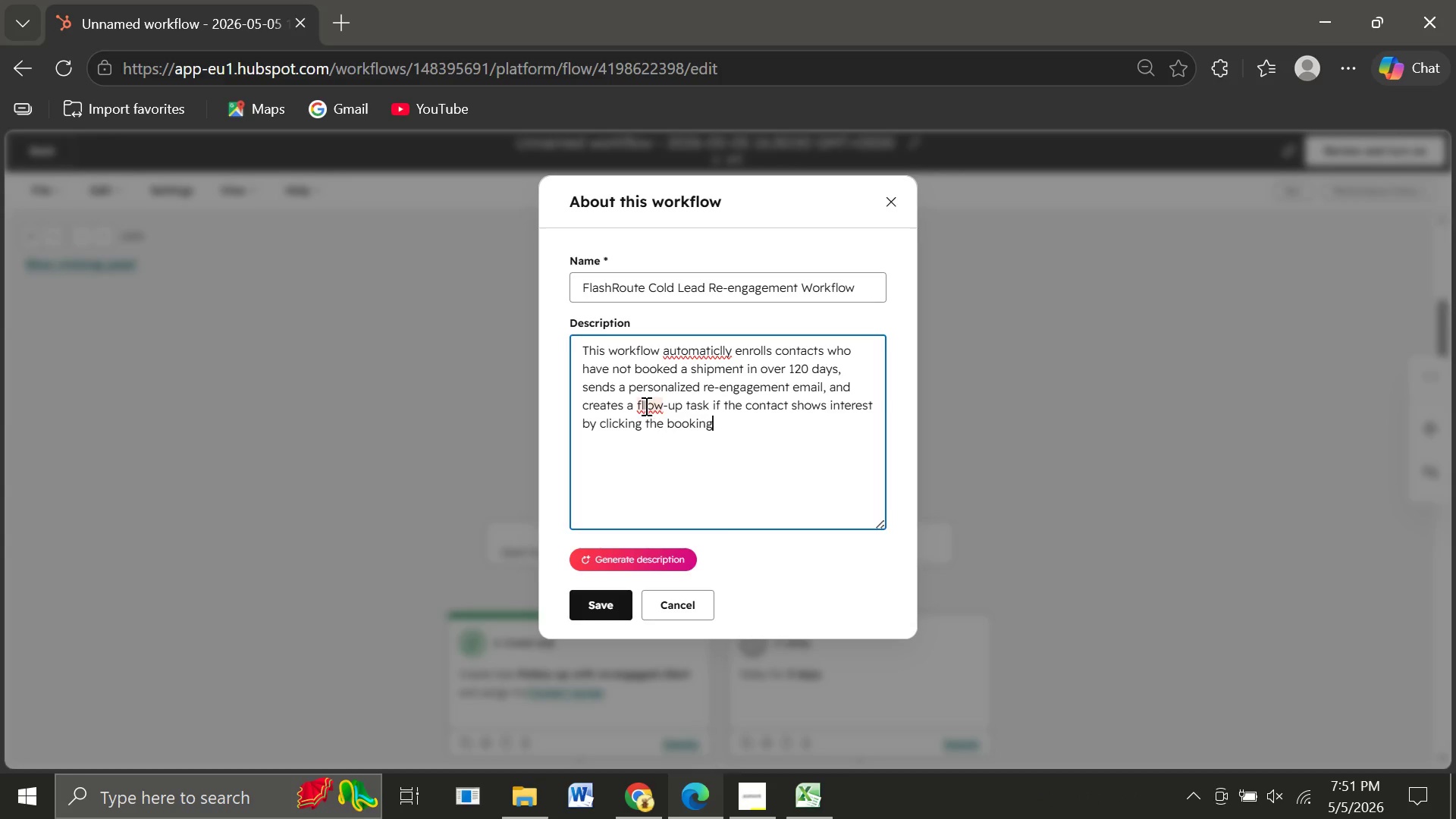 
left_click([643, 406])
 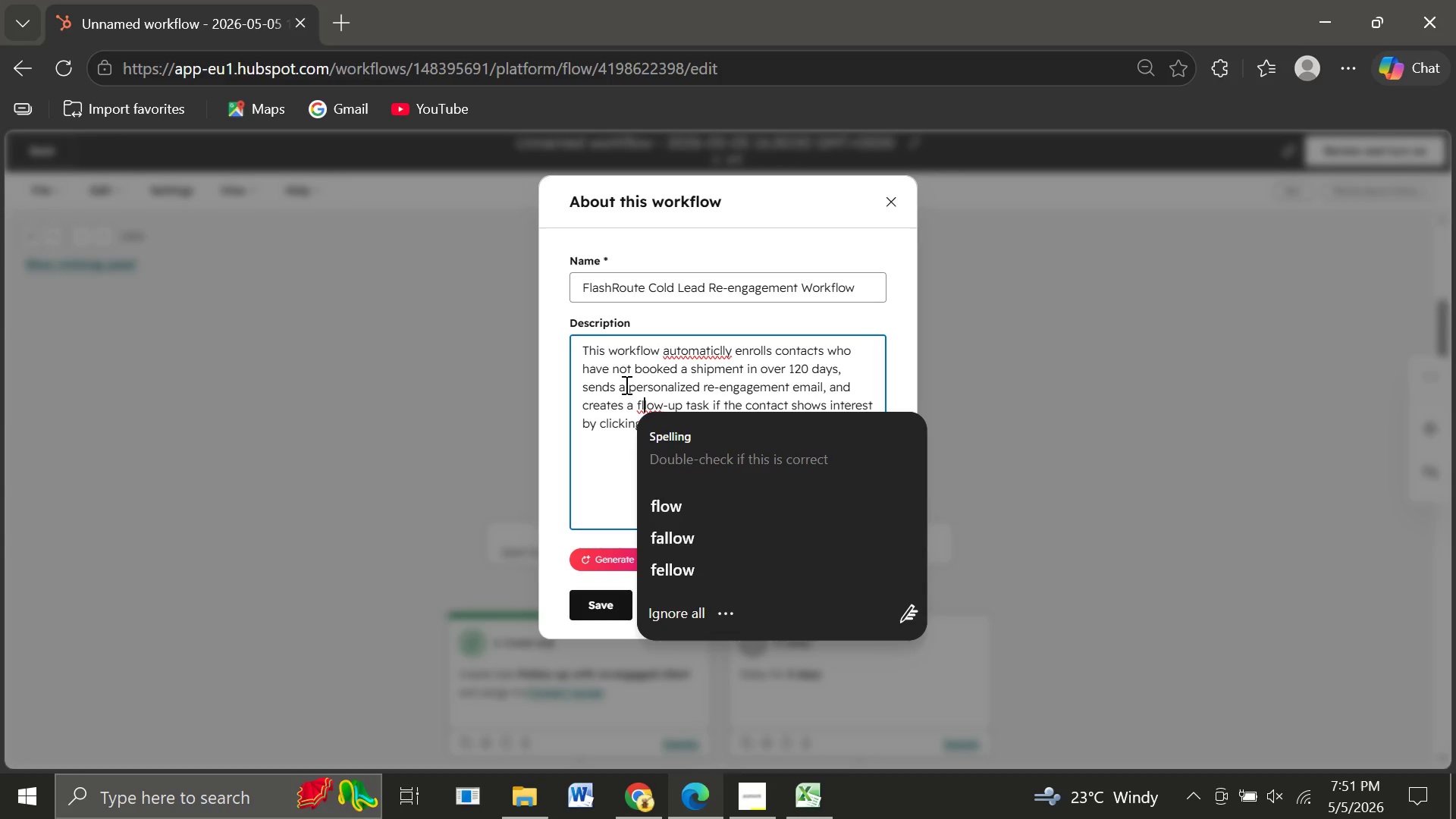 
left_click_drag(start_coordinate=[625, 384], to_coordinate=[639, 409])
 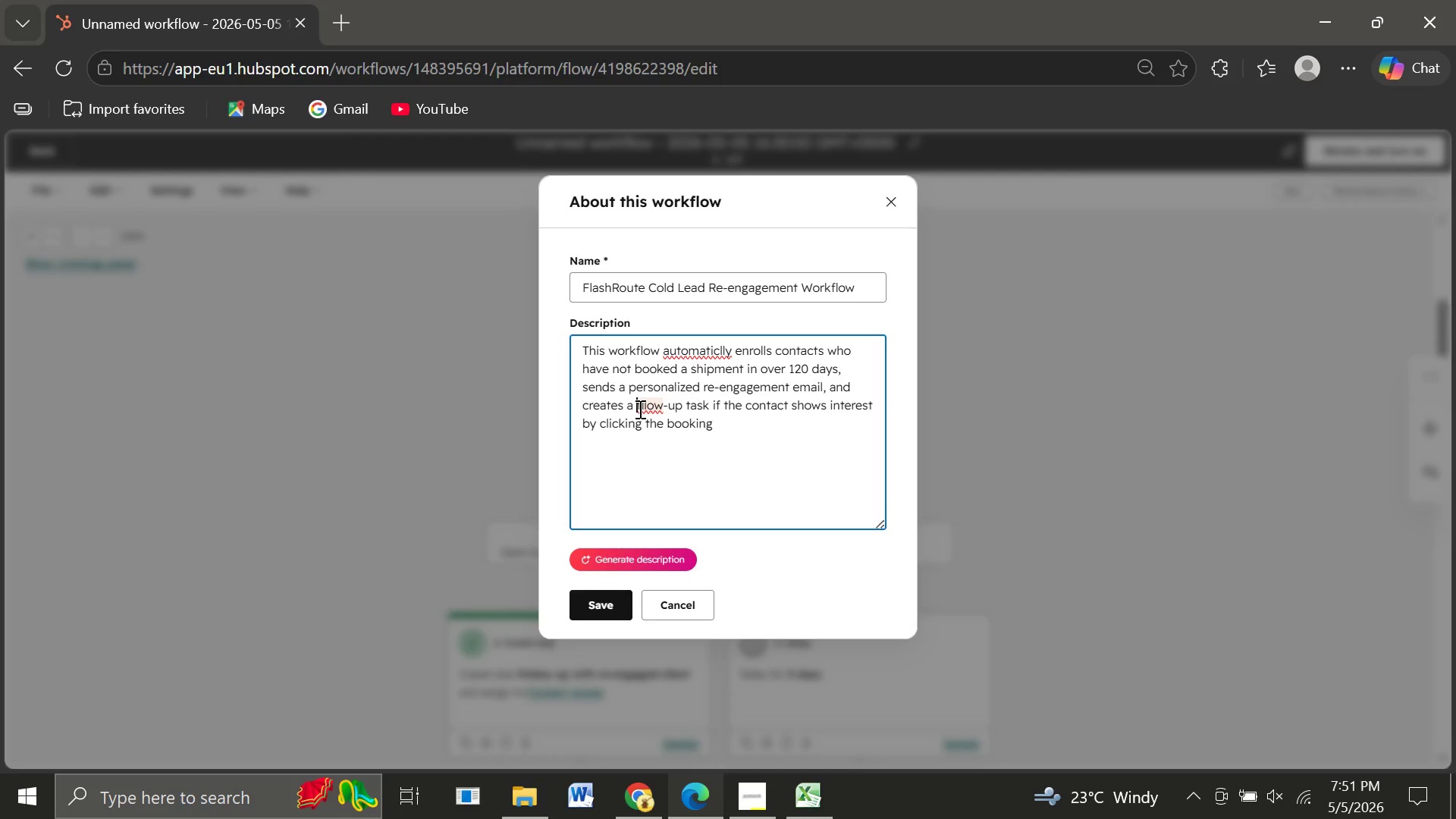 
left_click([639, 409])
 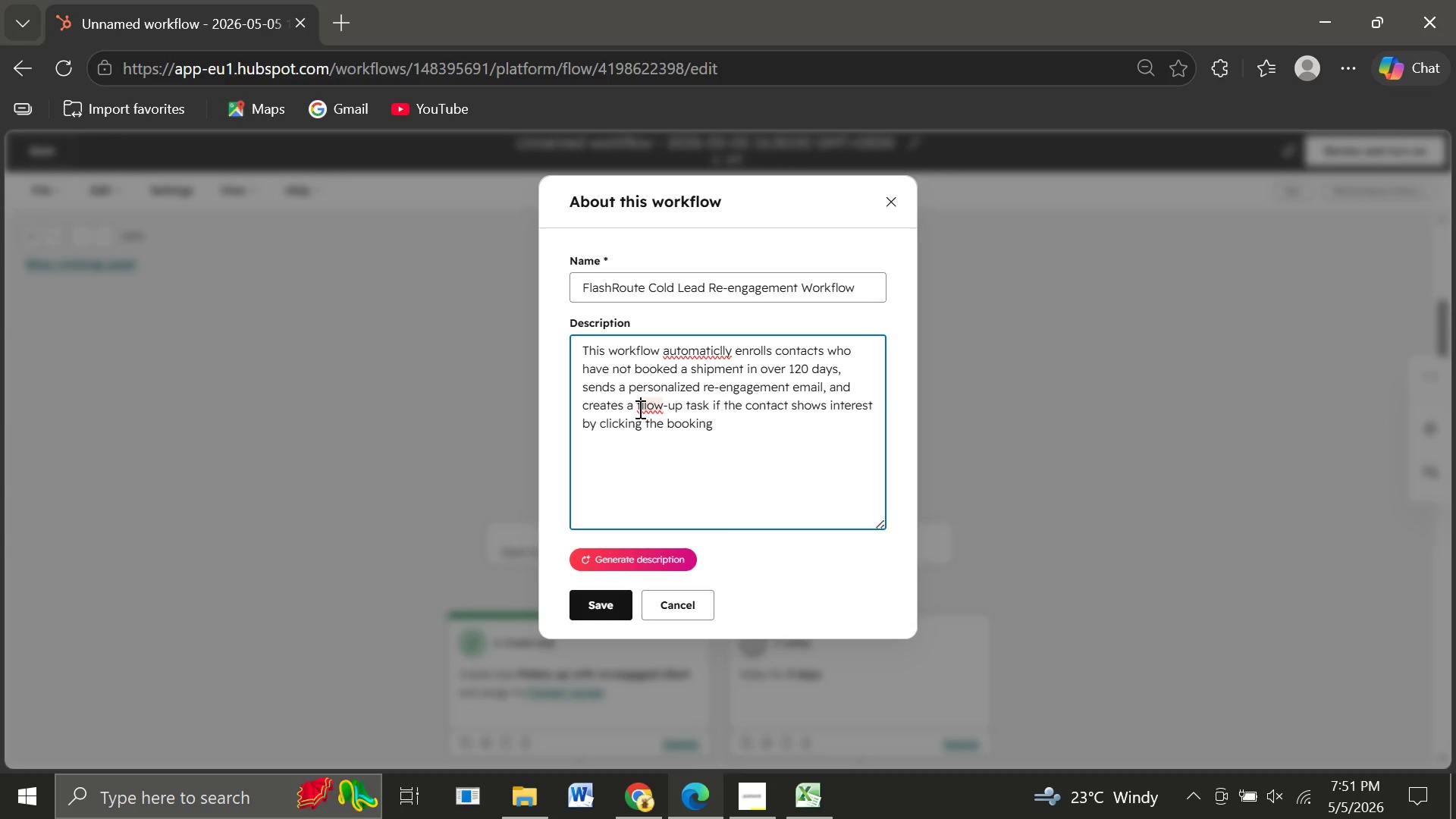 
key(ArrowRight)
 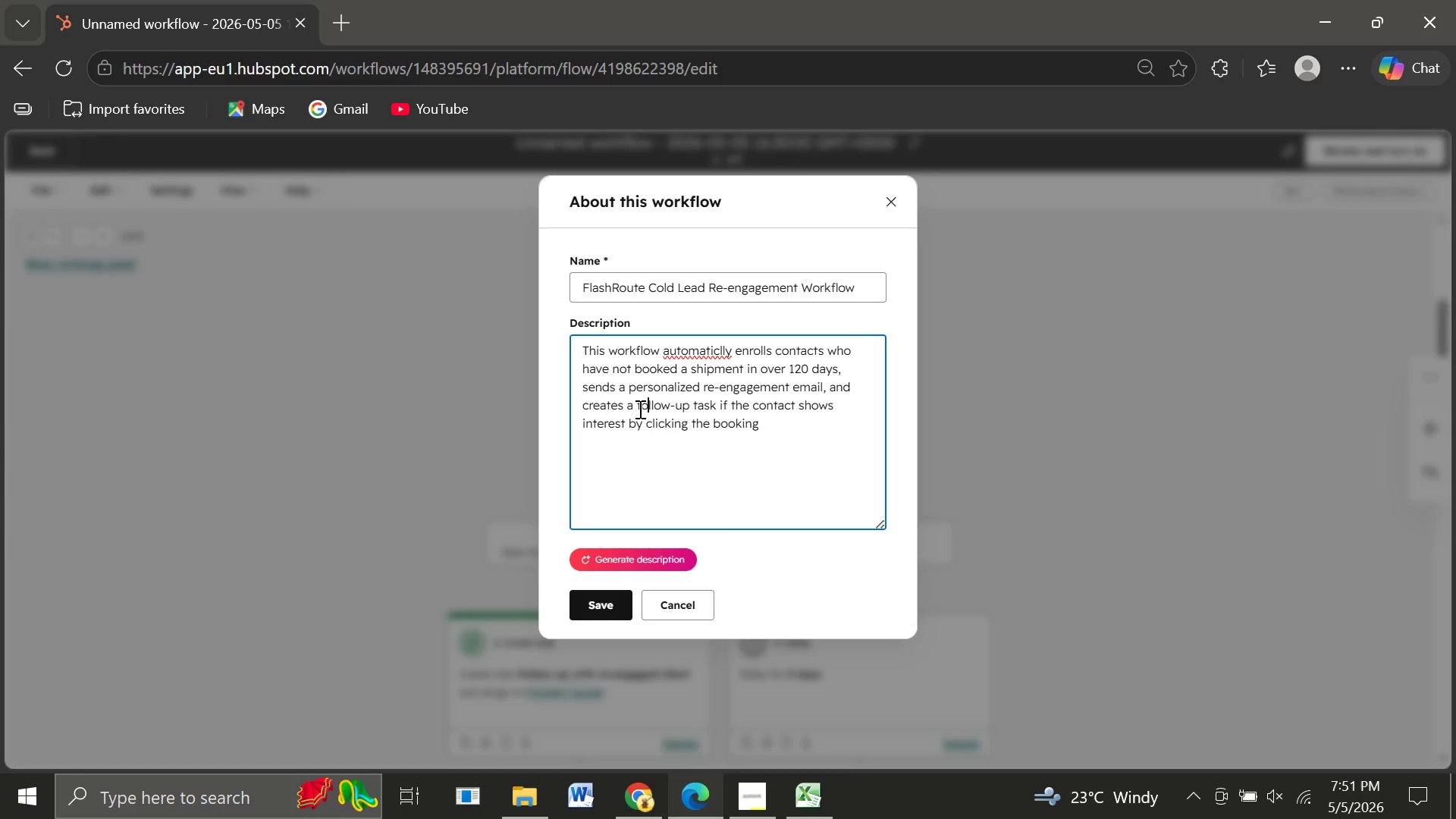 
key(O)
 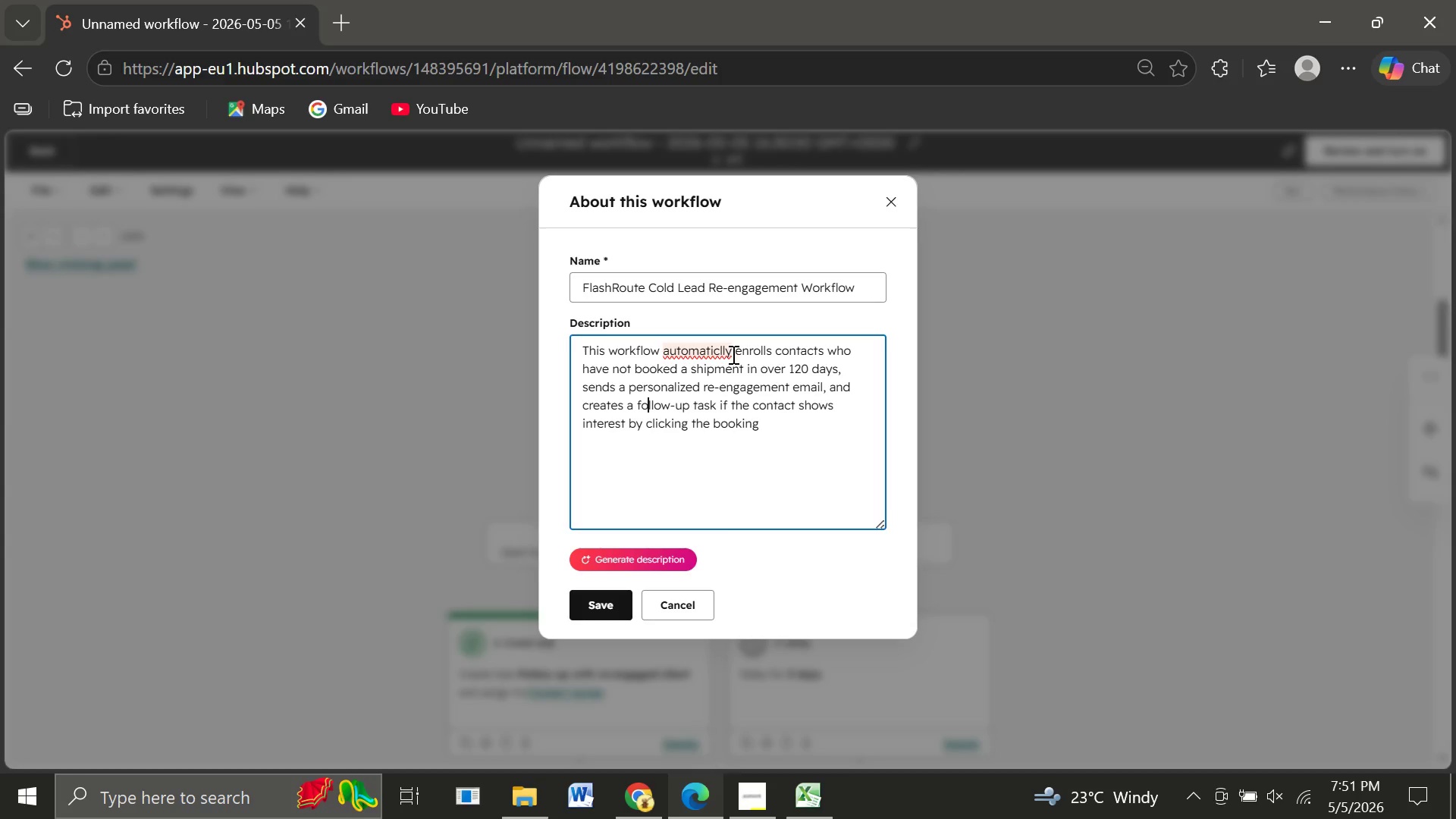 
left_click([730, 353])
 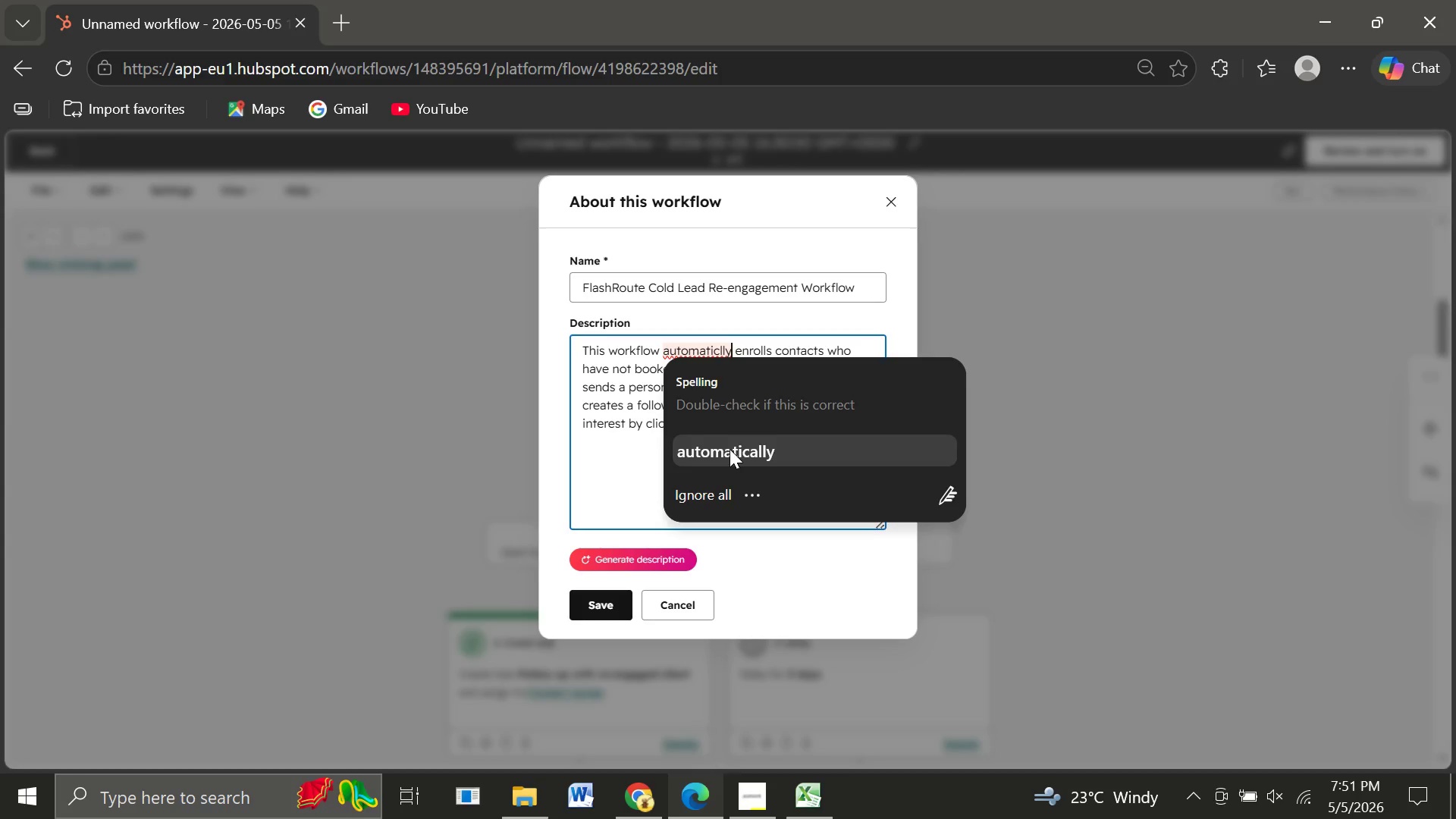 
left_click([730, 449])
 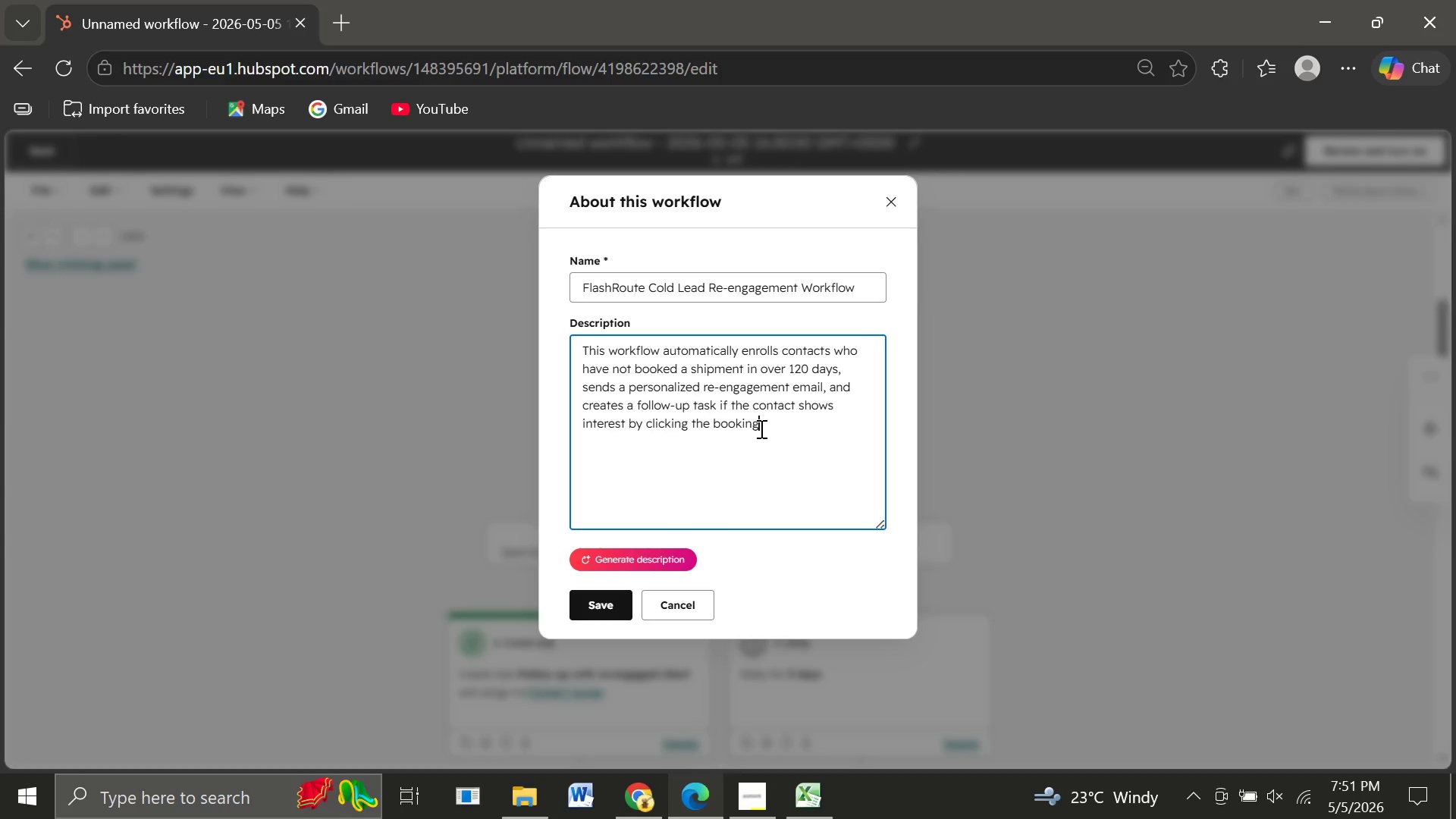 
left_click([760, 428])
 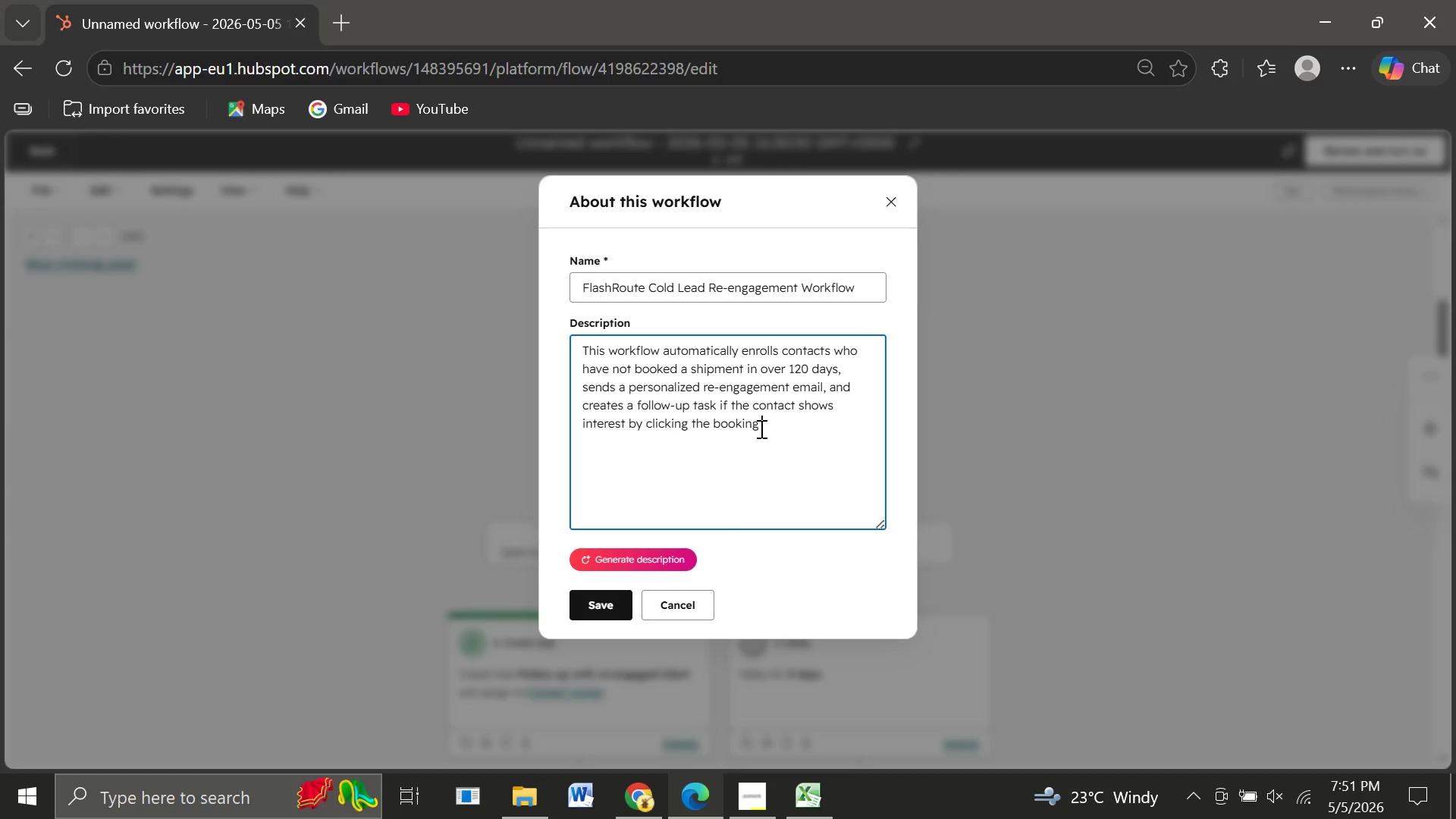 
type( link.)
 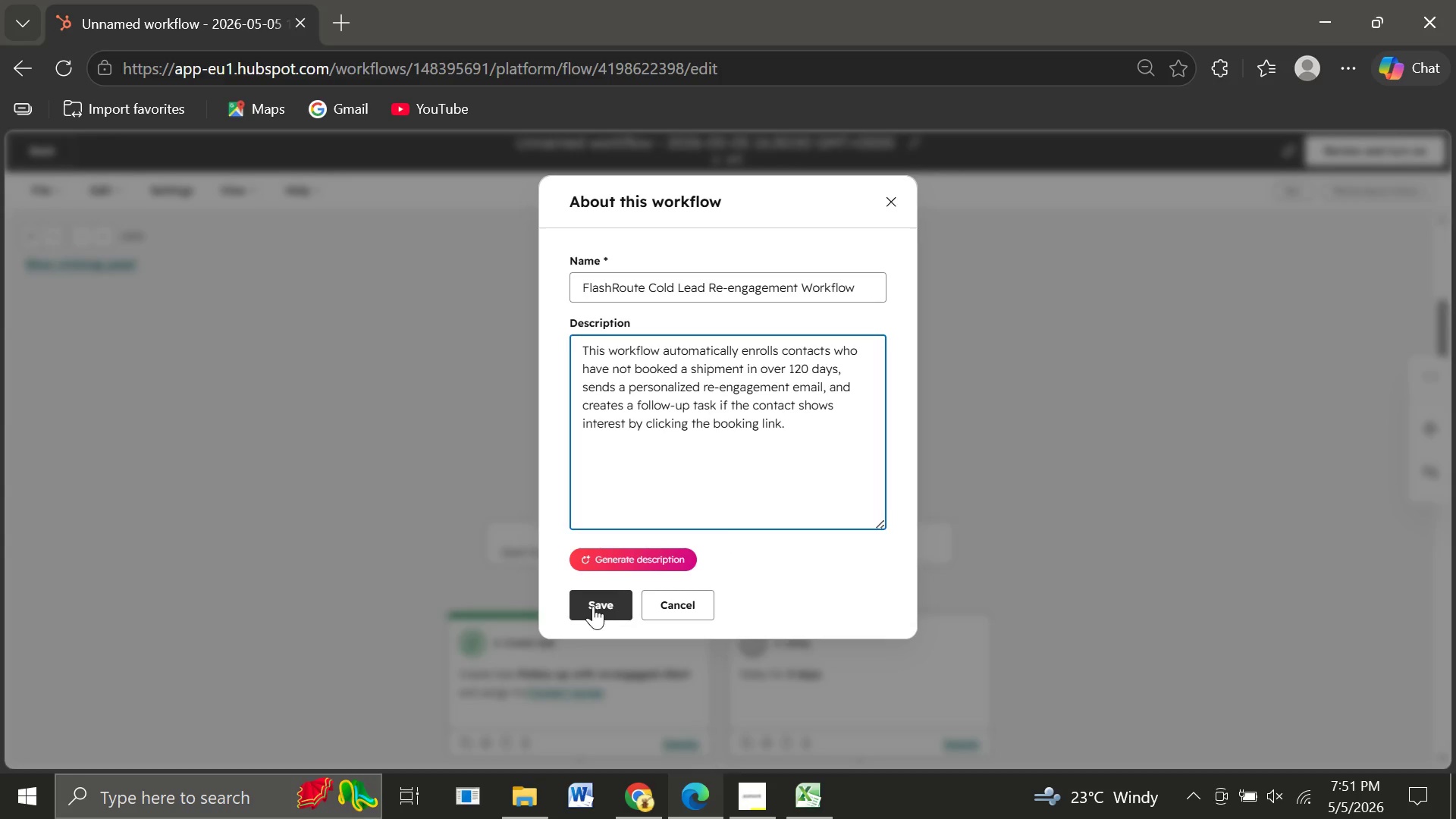 
left_click([593, 606])
 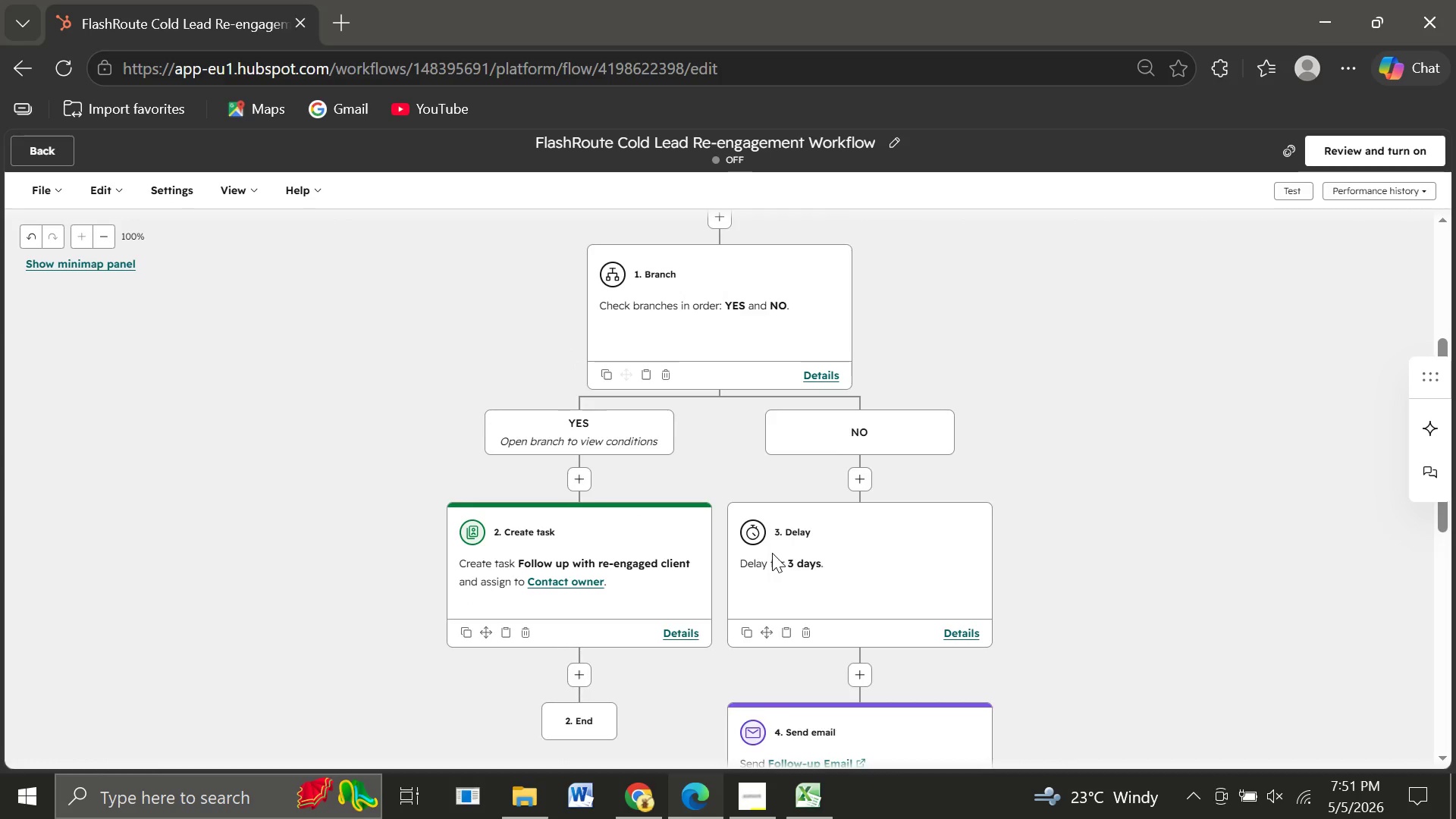 
wait(13.64)
 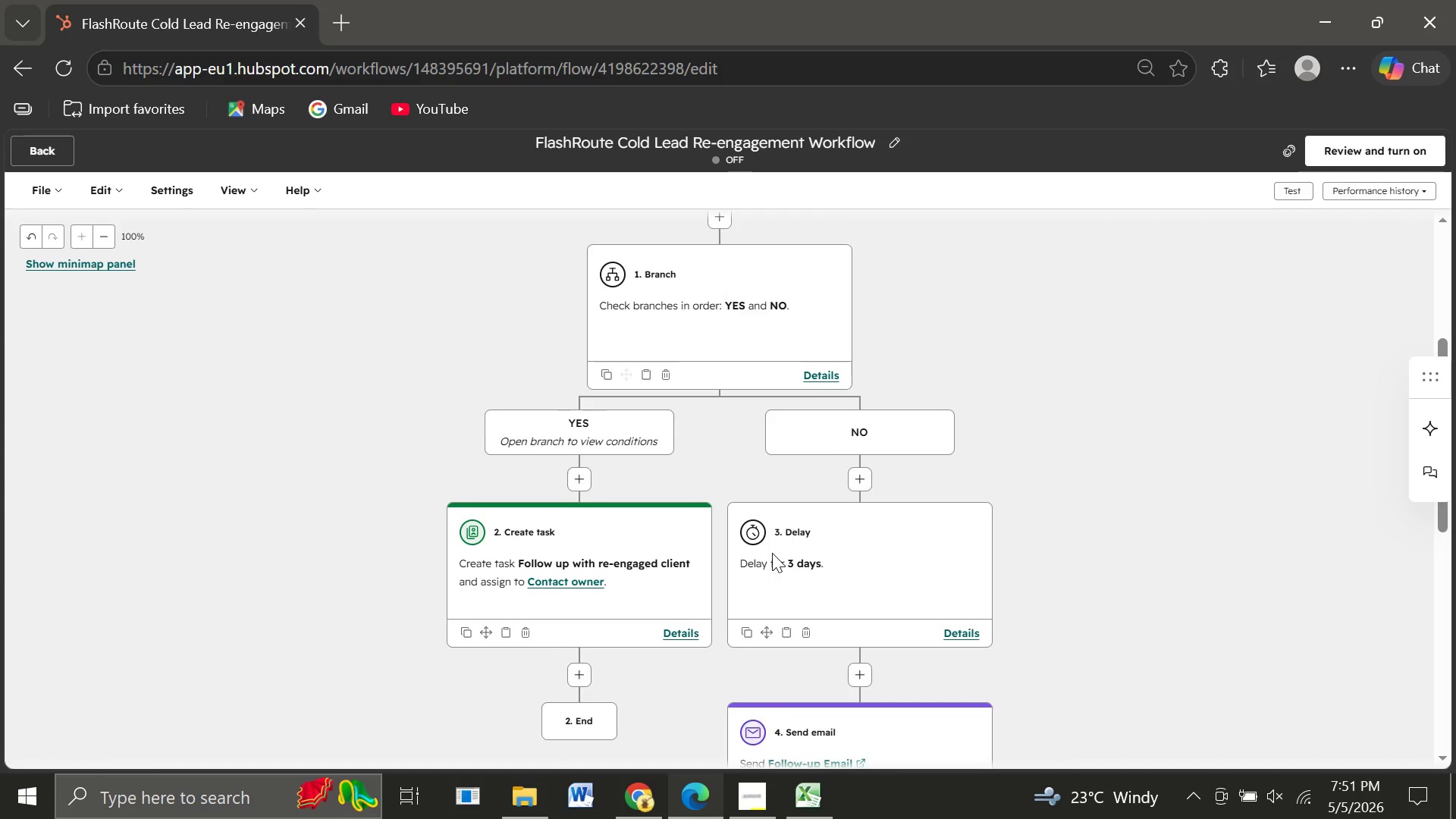 
left_click([1358, 151])
 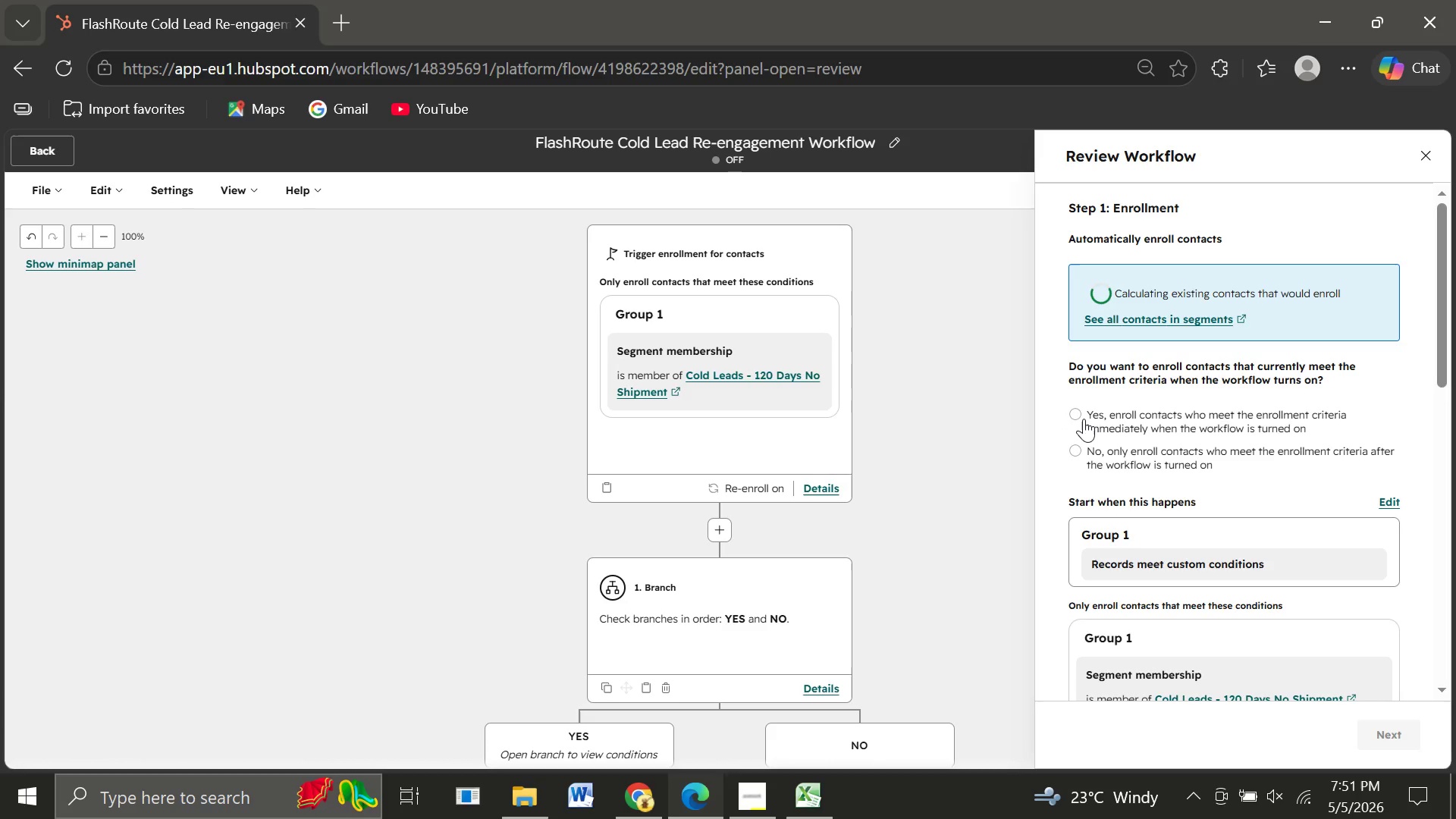 
wait(10.72)
 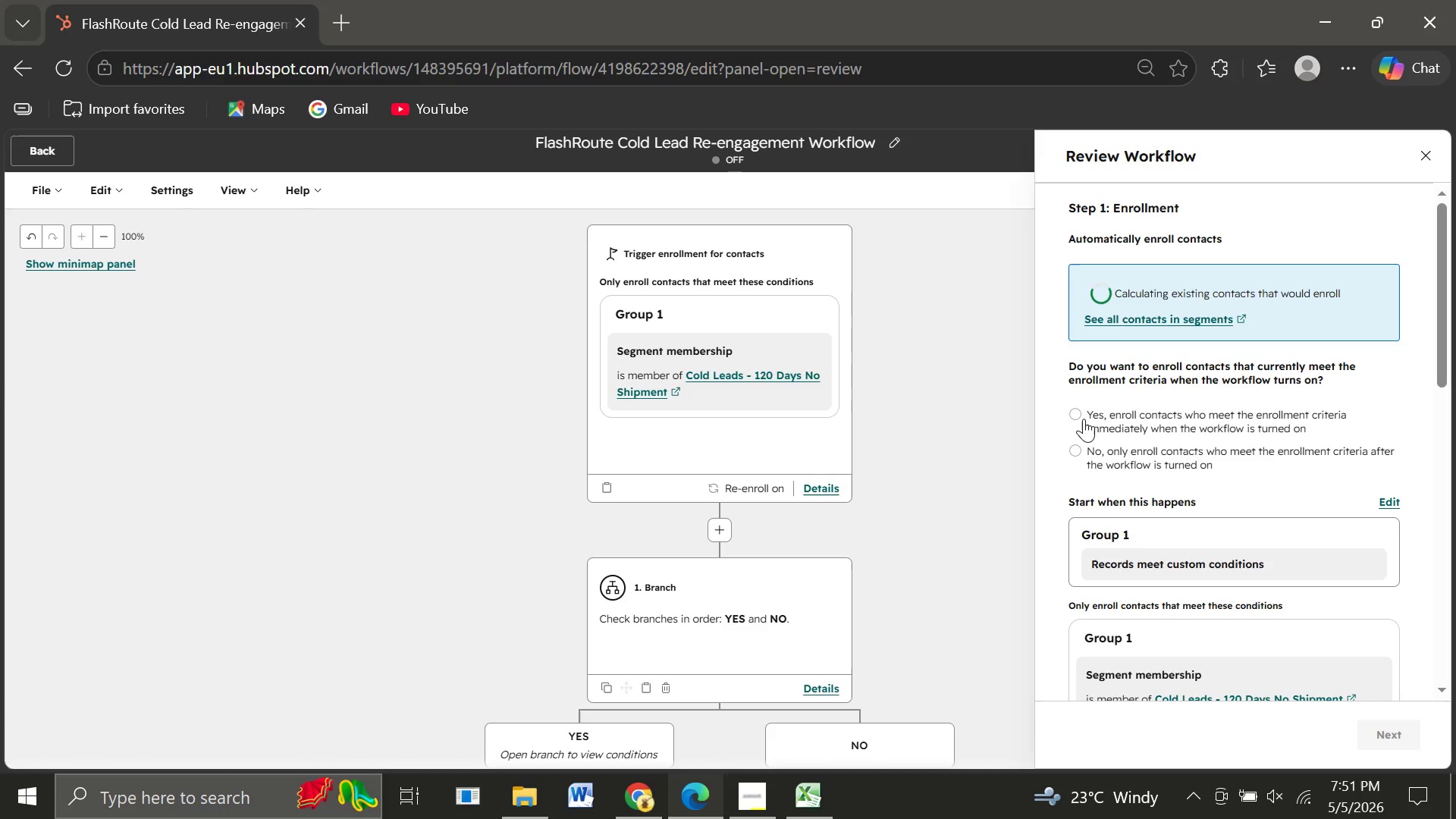 
left_click([1071, 416])
 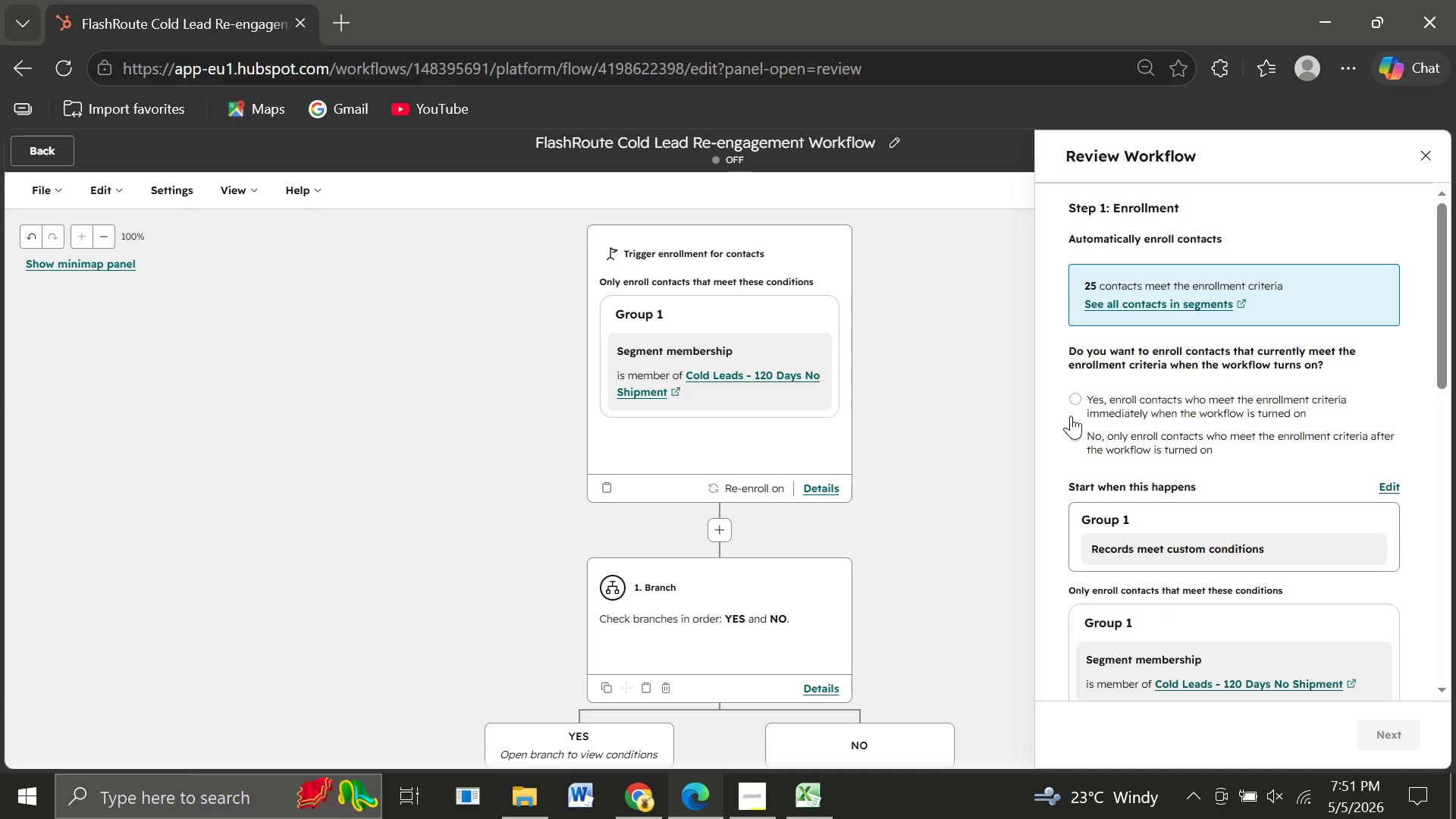 
wait(8.09)
 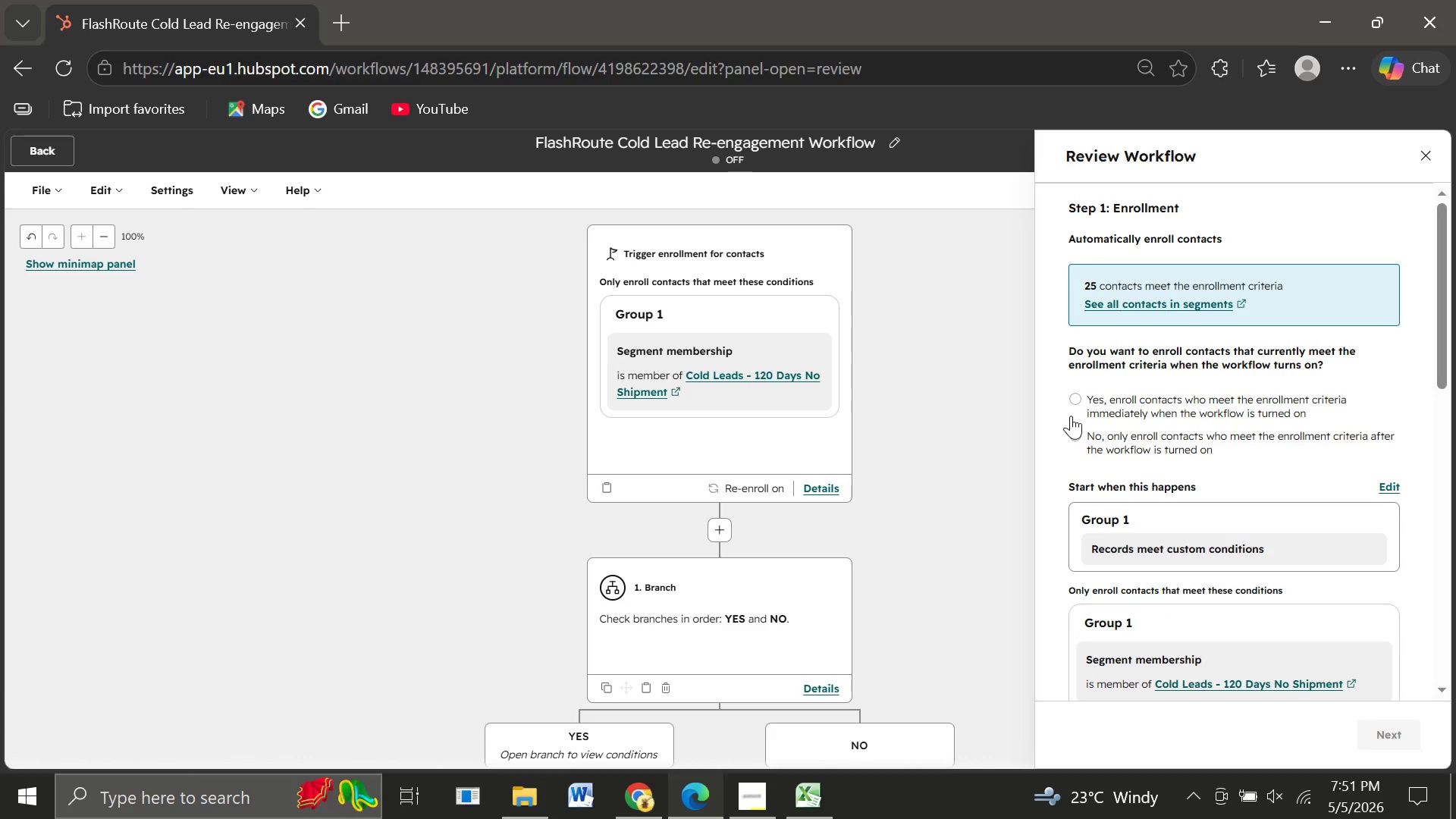 
left_click([1423, 161])
 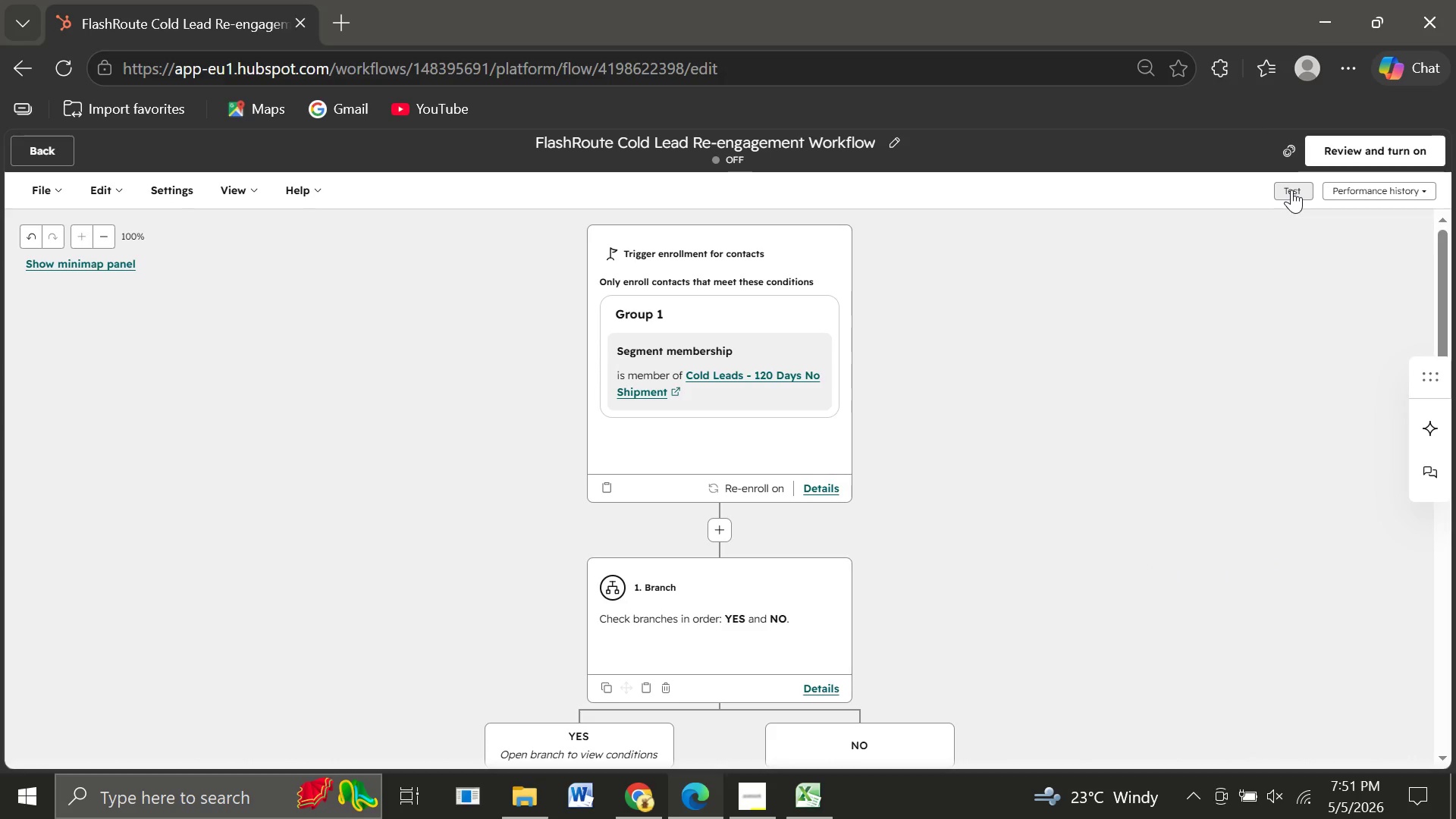 
left_click([1291, 190])
 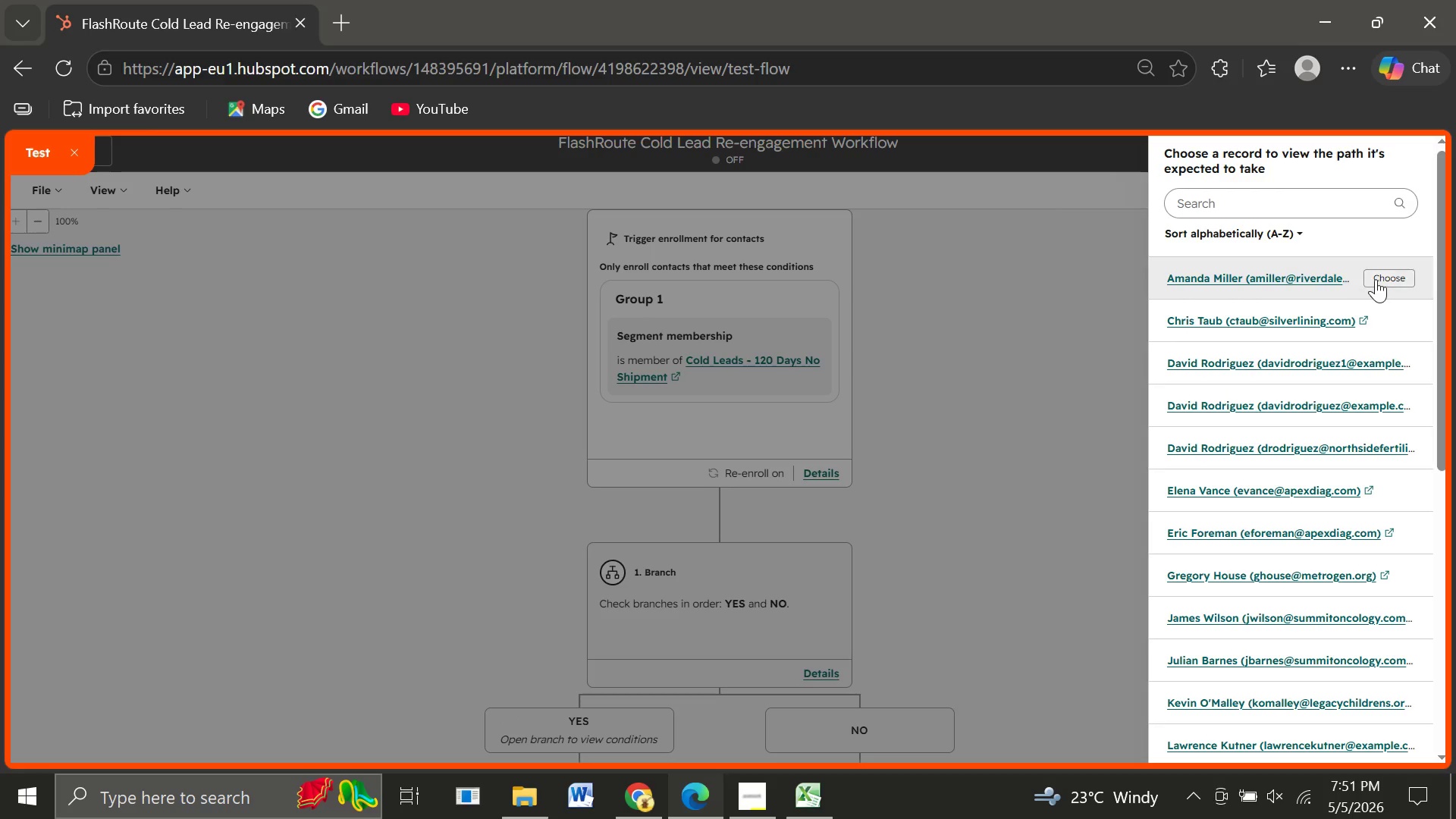 
left_click([1386, 278])
 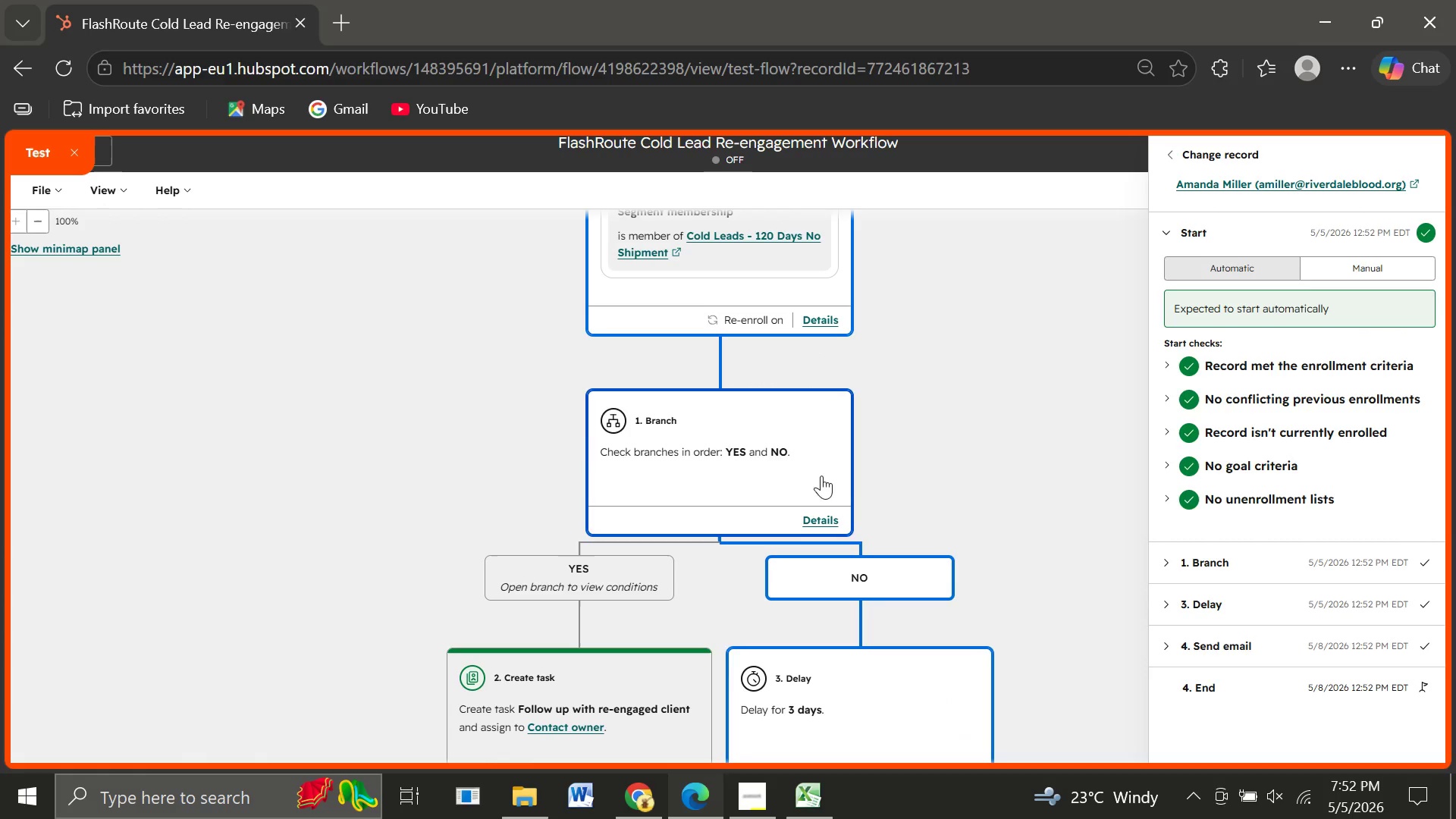 
wait(16.86)
 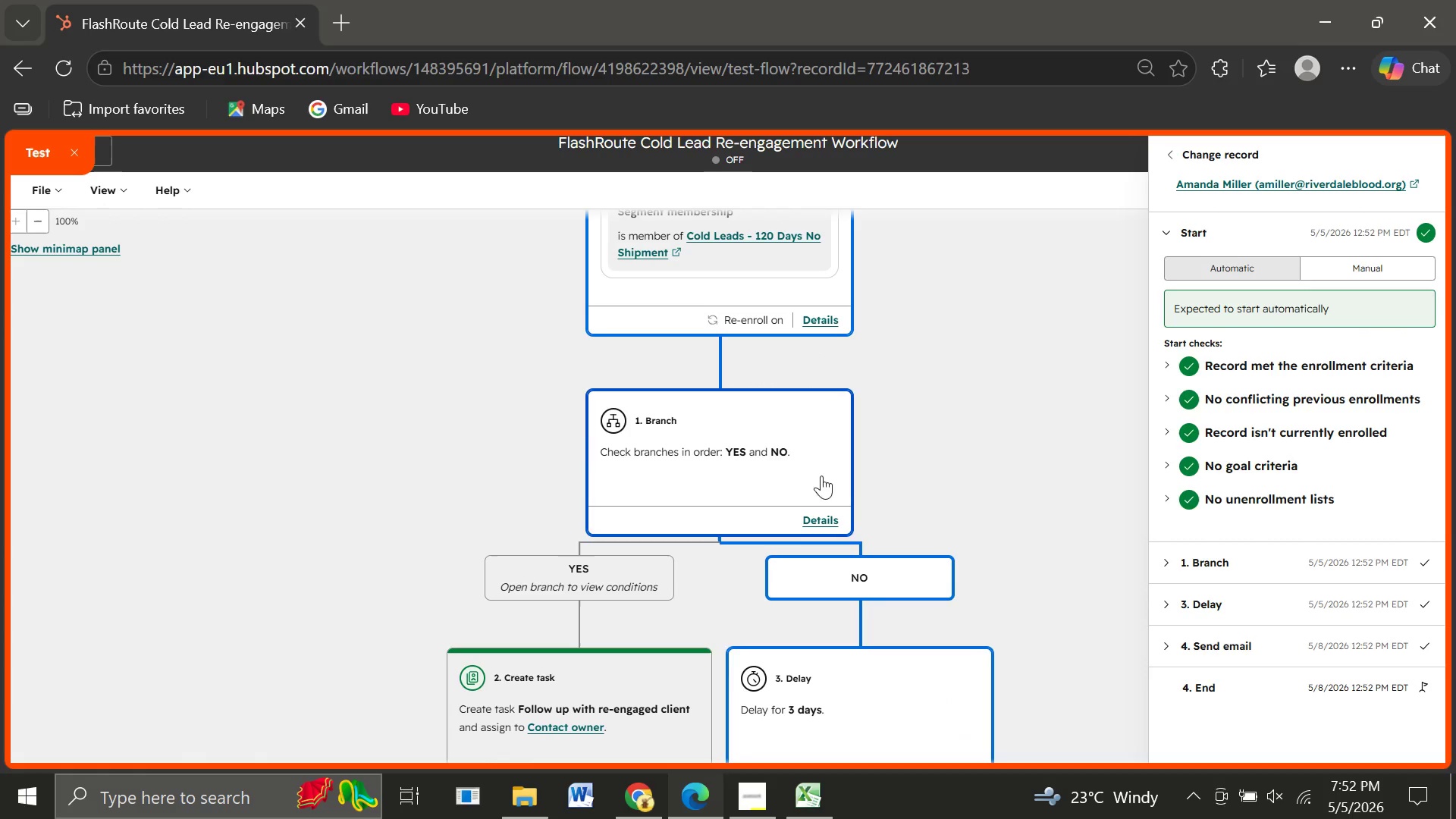 
left_click([1172, 154])
 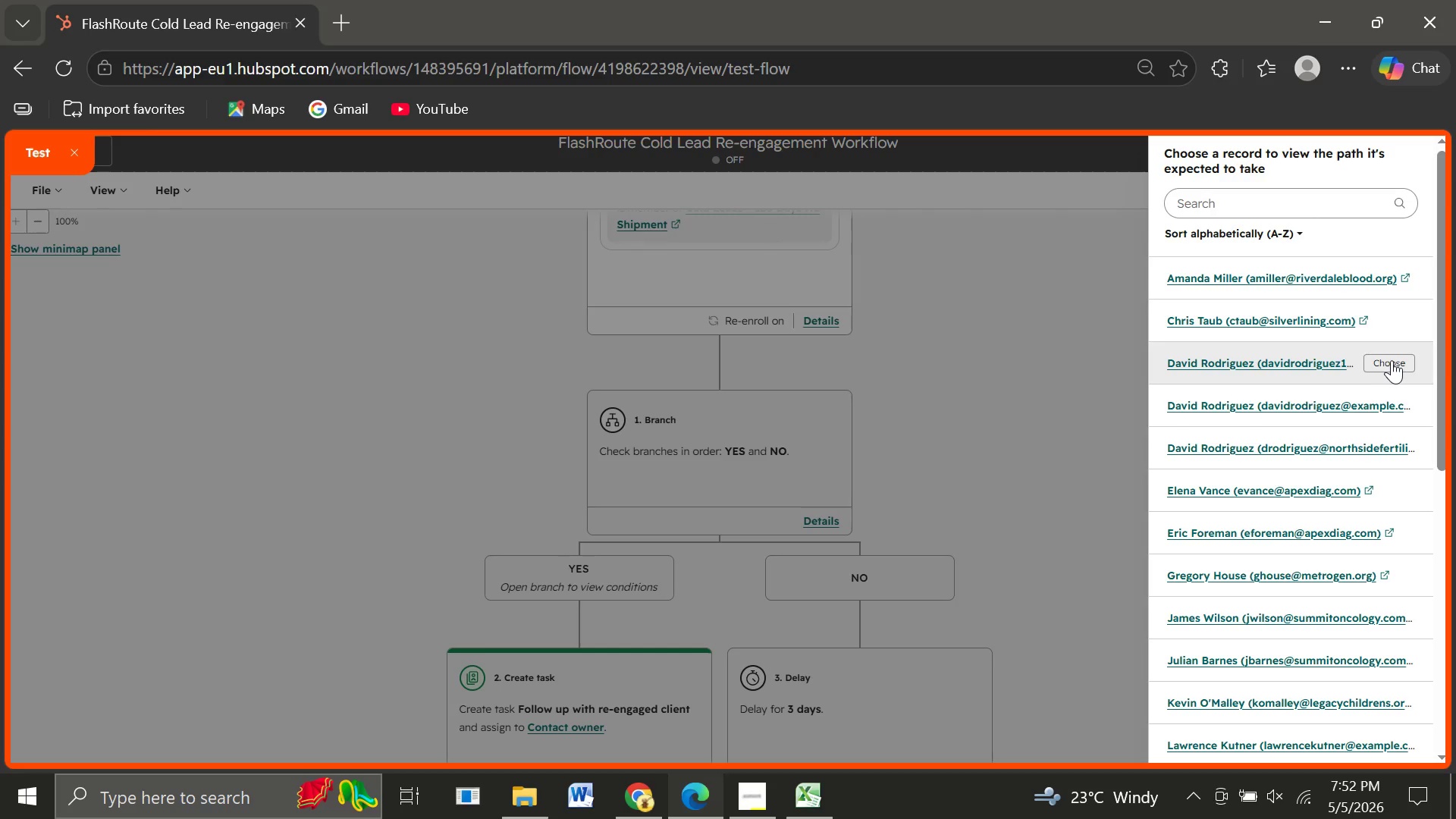 
left_click([1392, 360])
 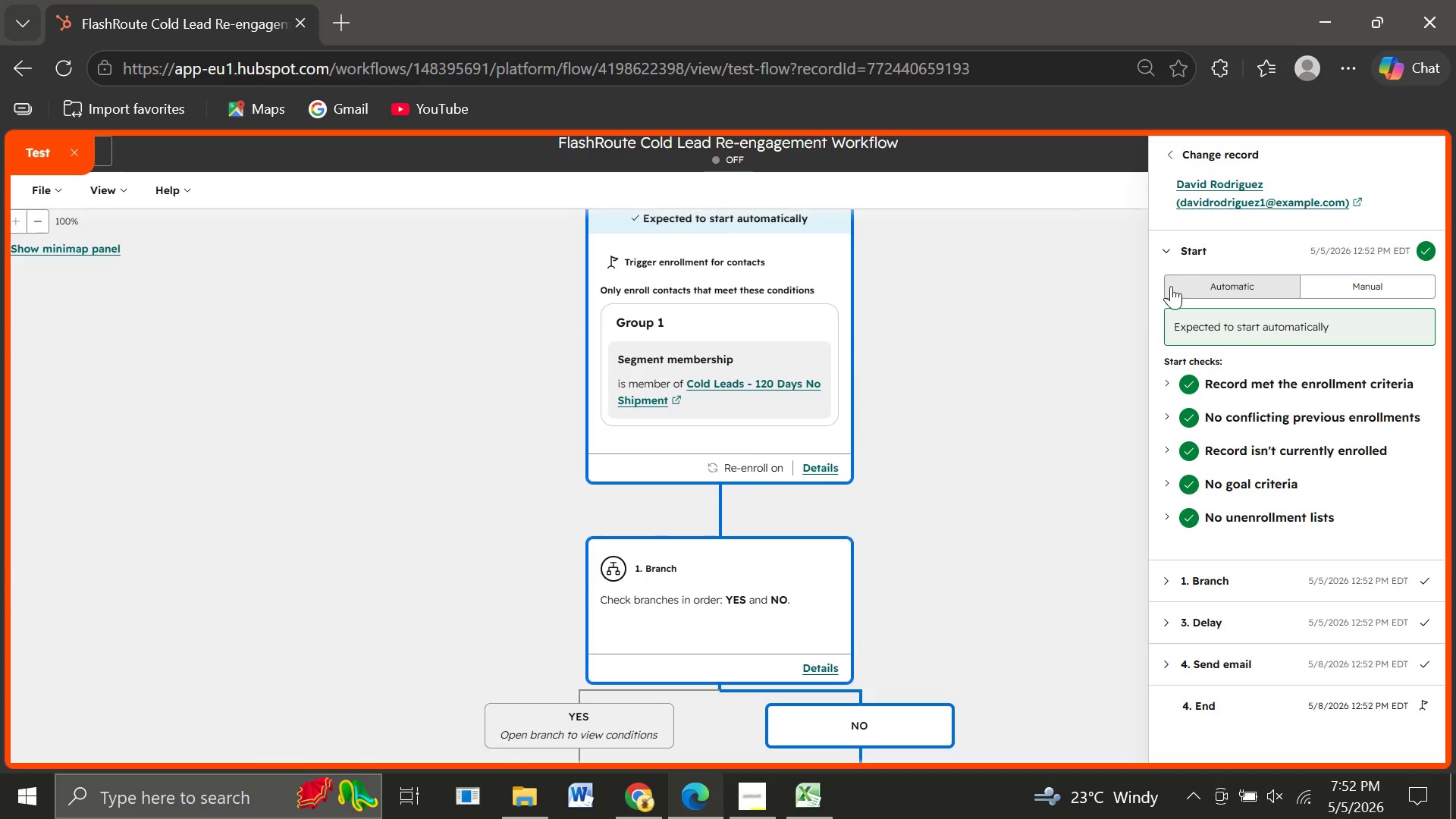 
wait(6.27)
 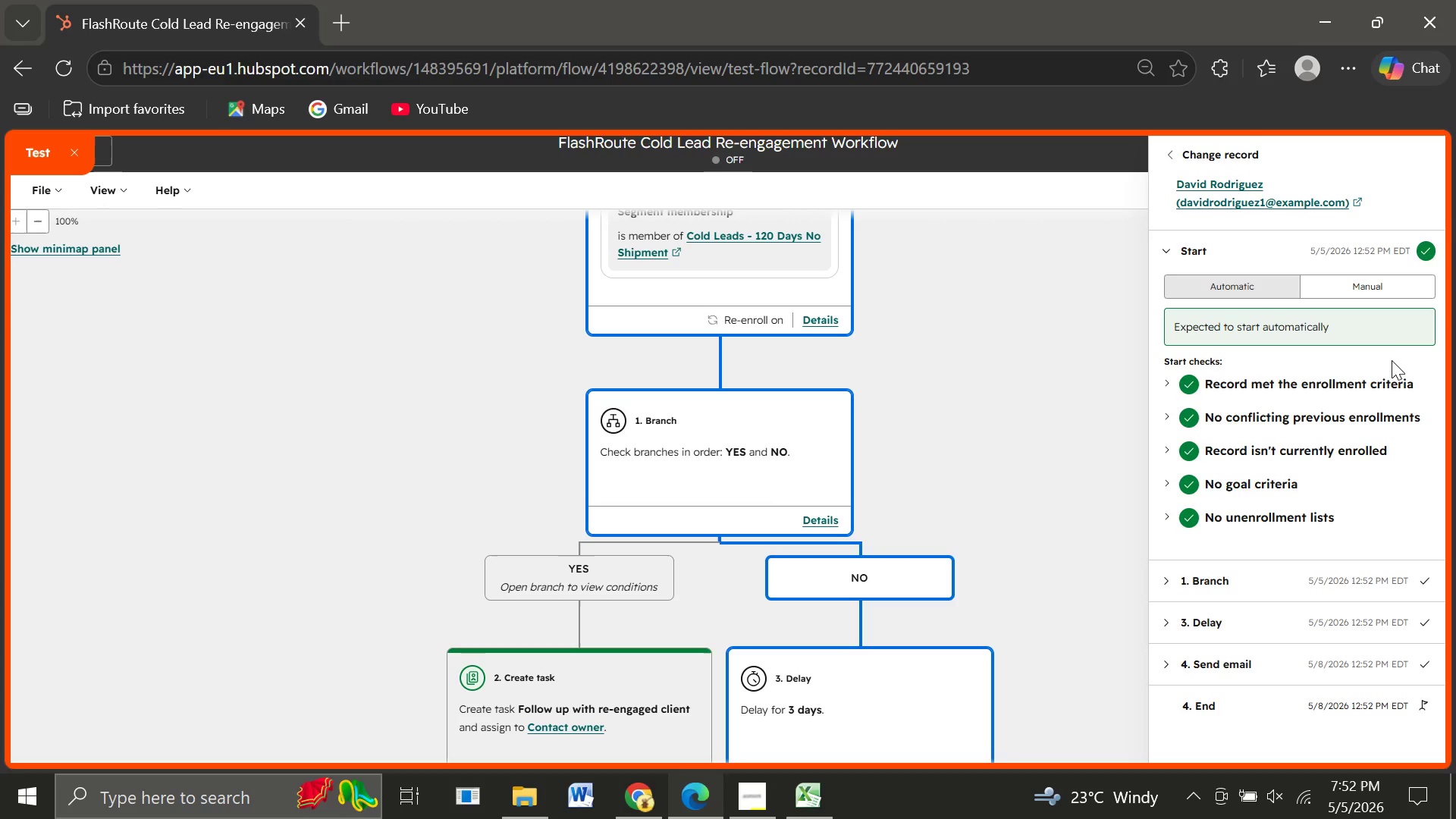 
left_click([1178, 149])
 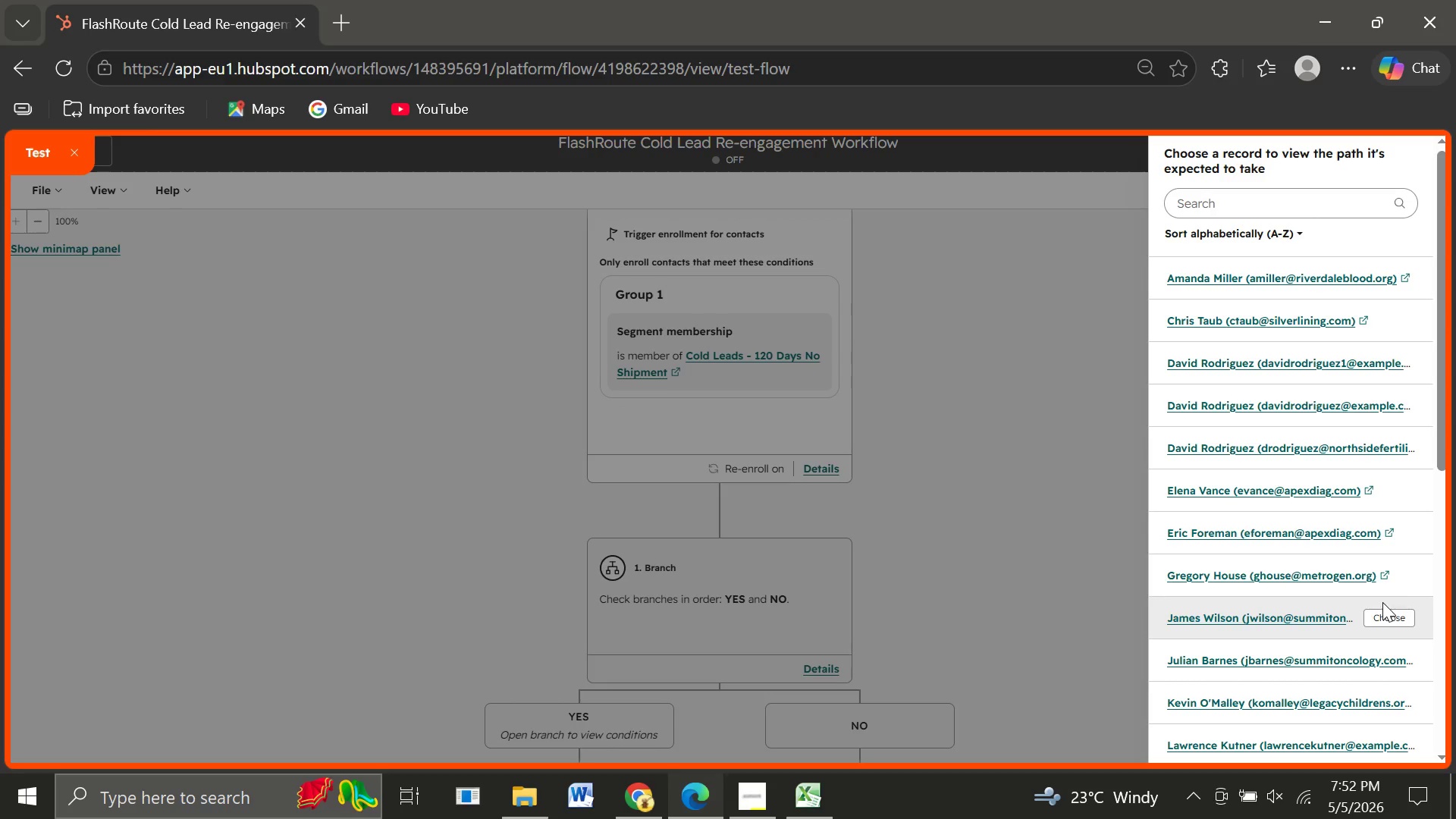 
left_click([1392, 618])
 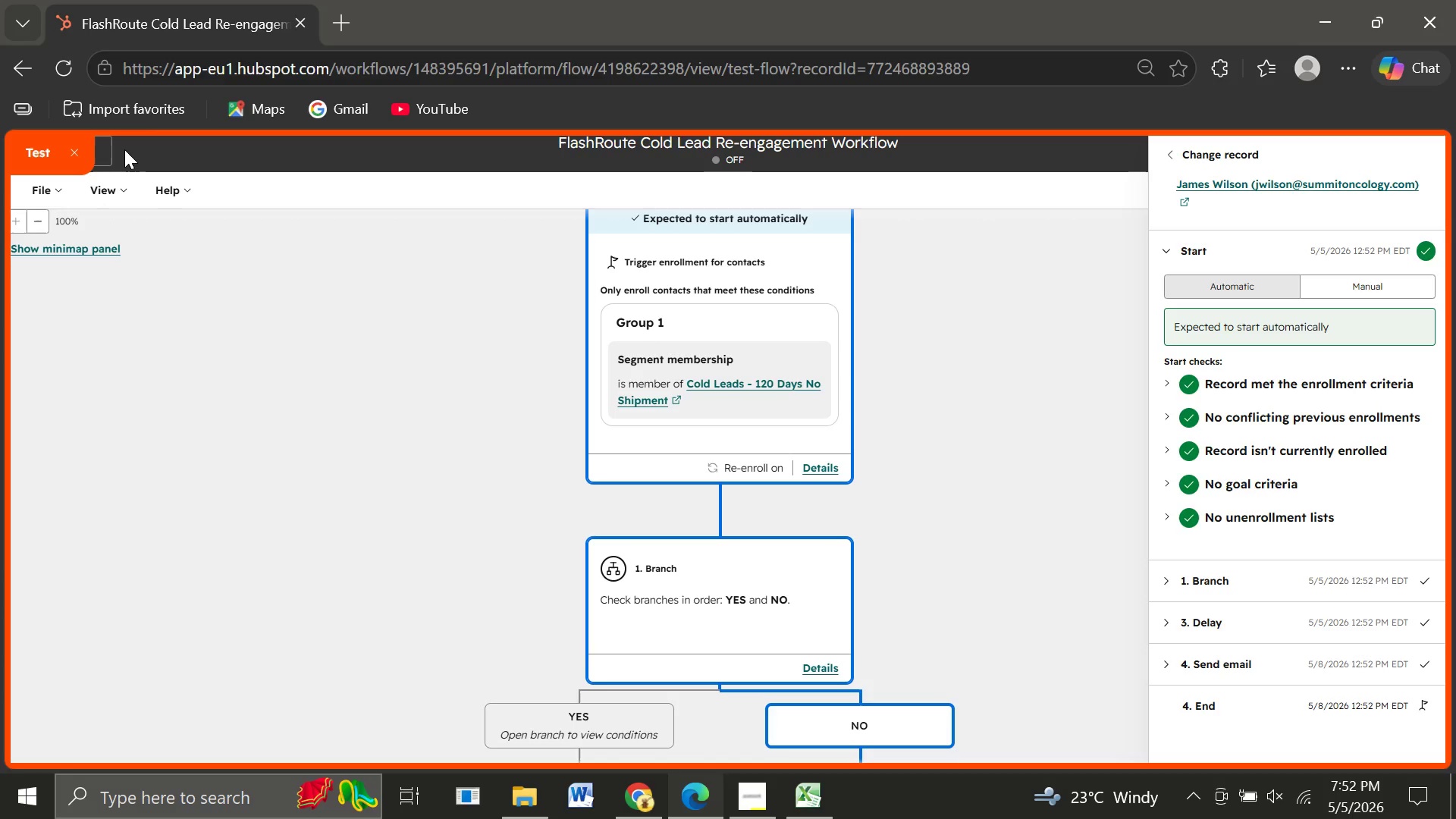 
left_click([77, 148])
 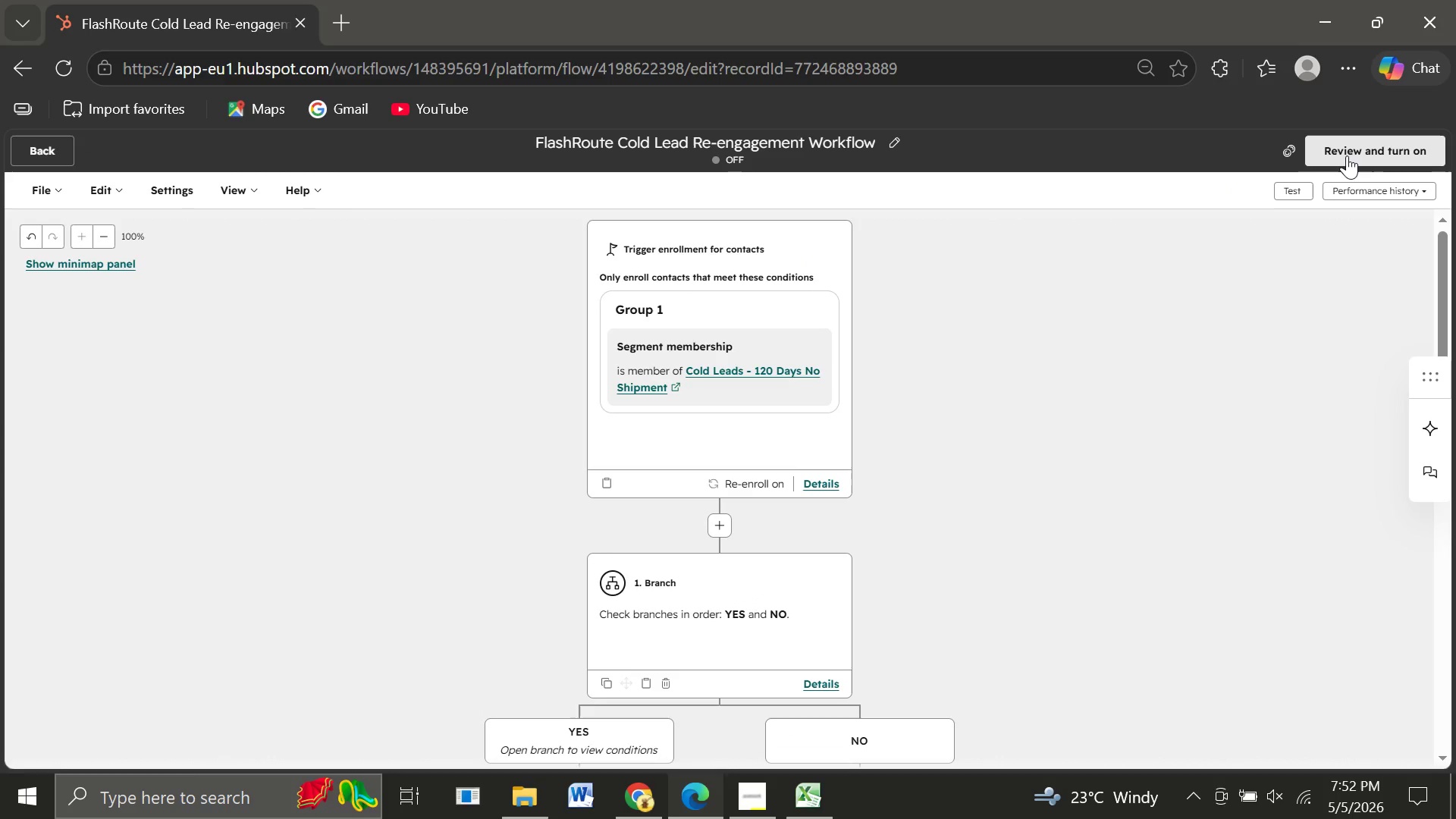 
left_click([1347, 152])
 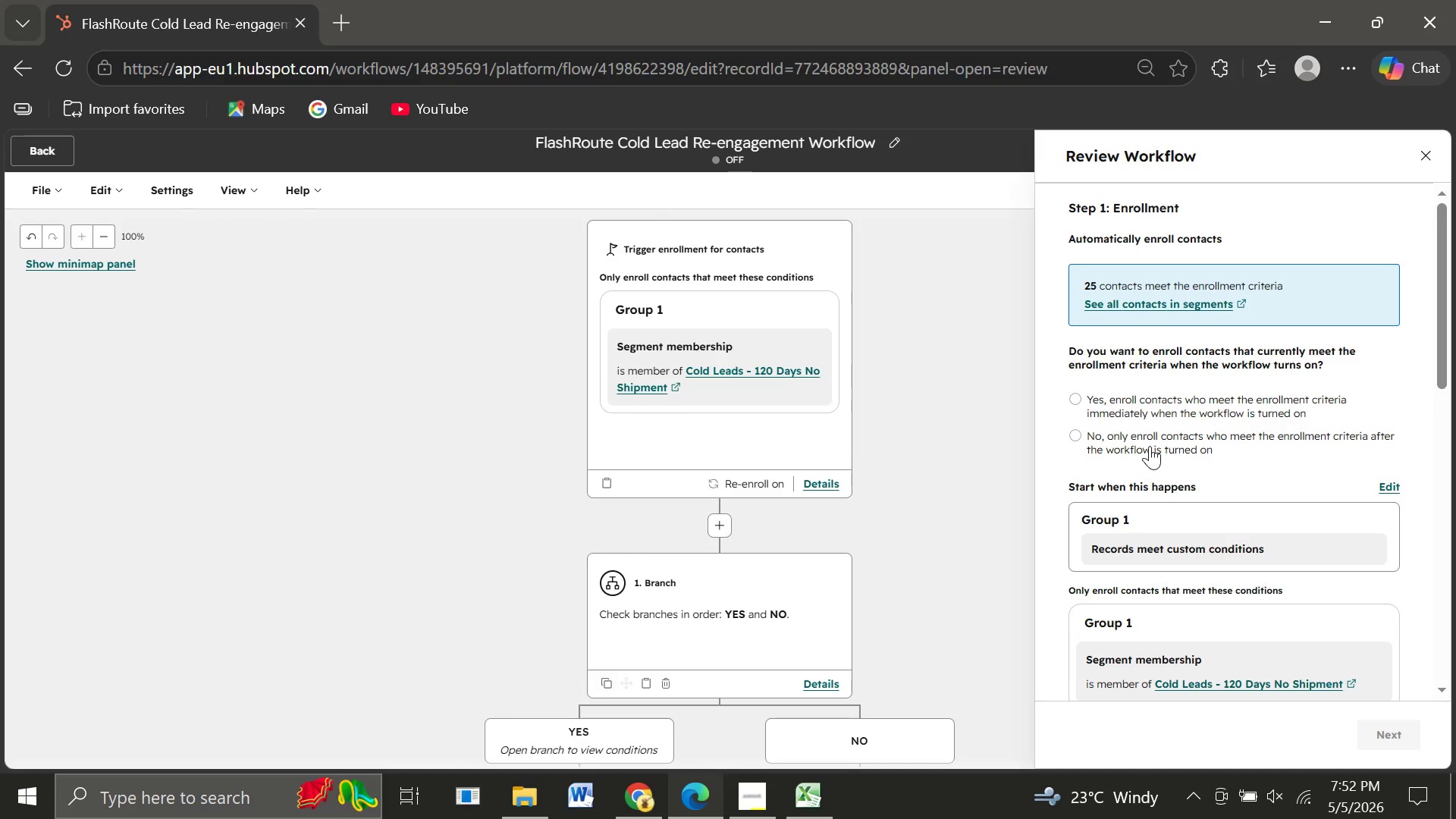 
wait(6.47)
 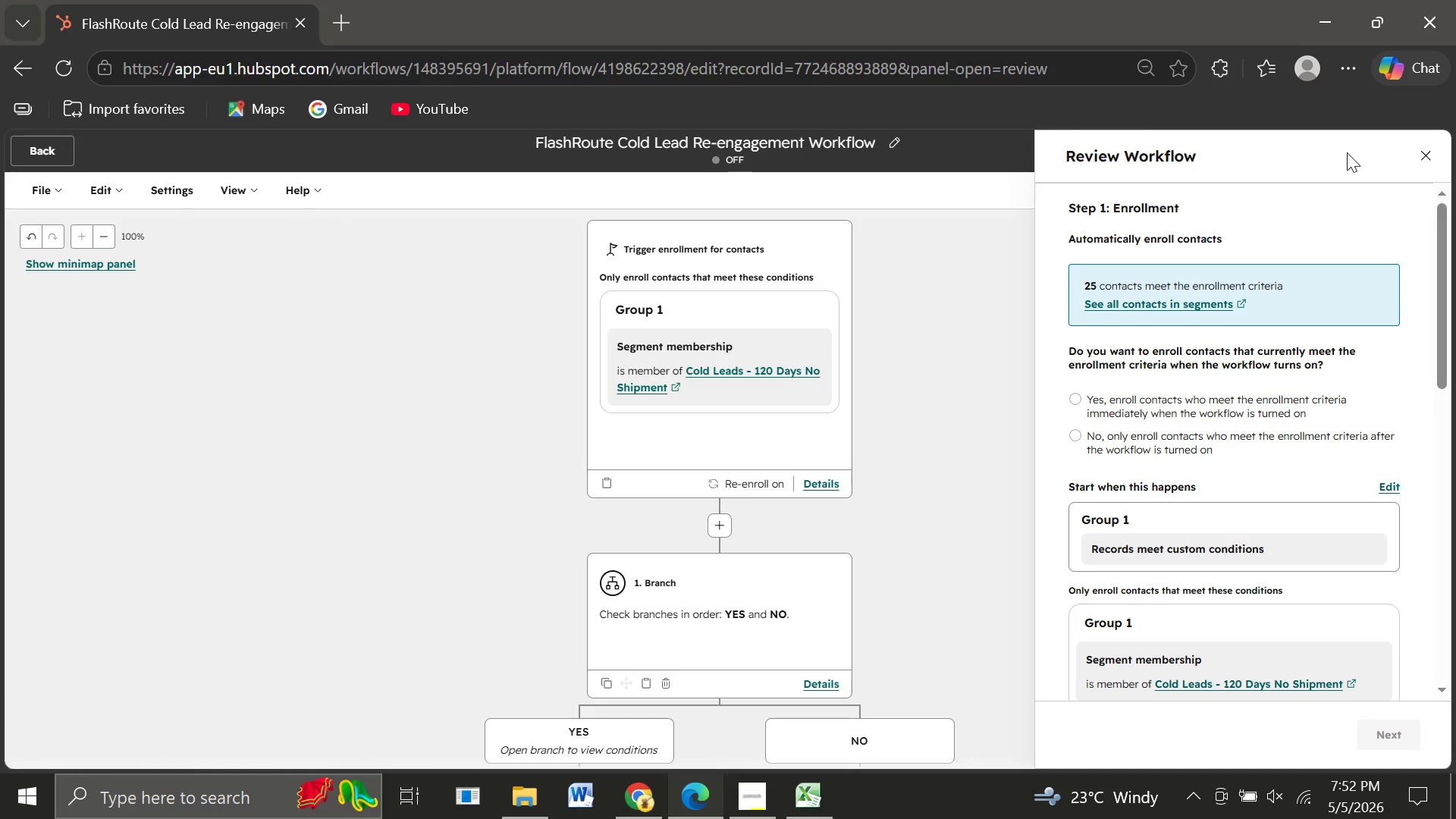 
left_click([1074, 401])
 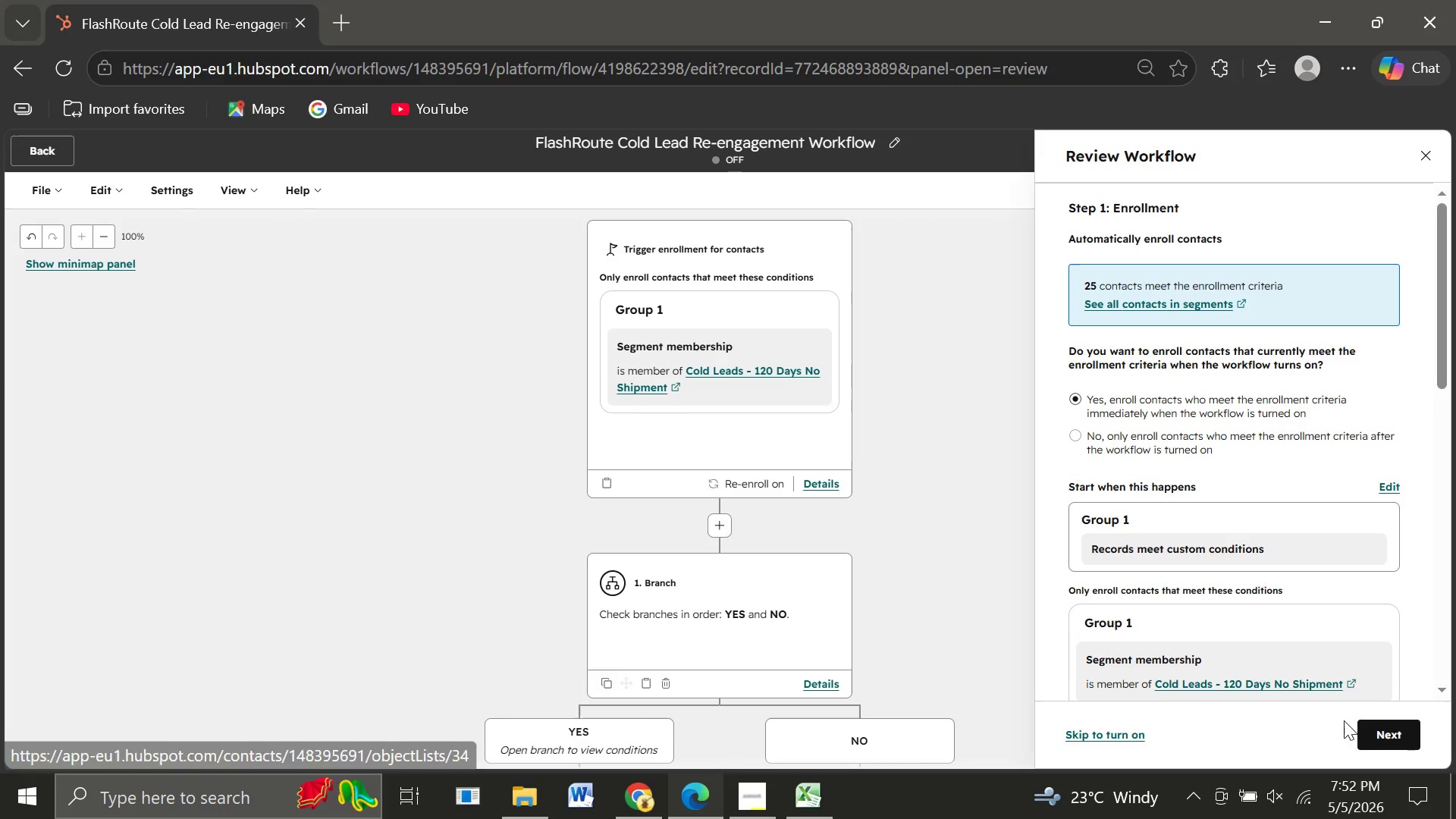 
left_click([1388, 723])
 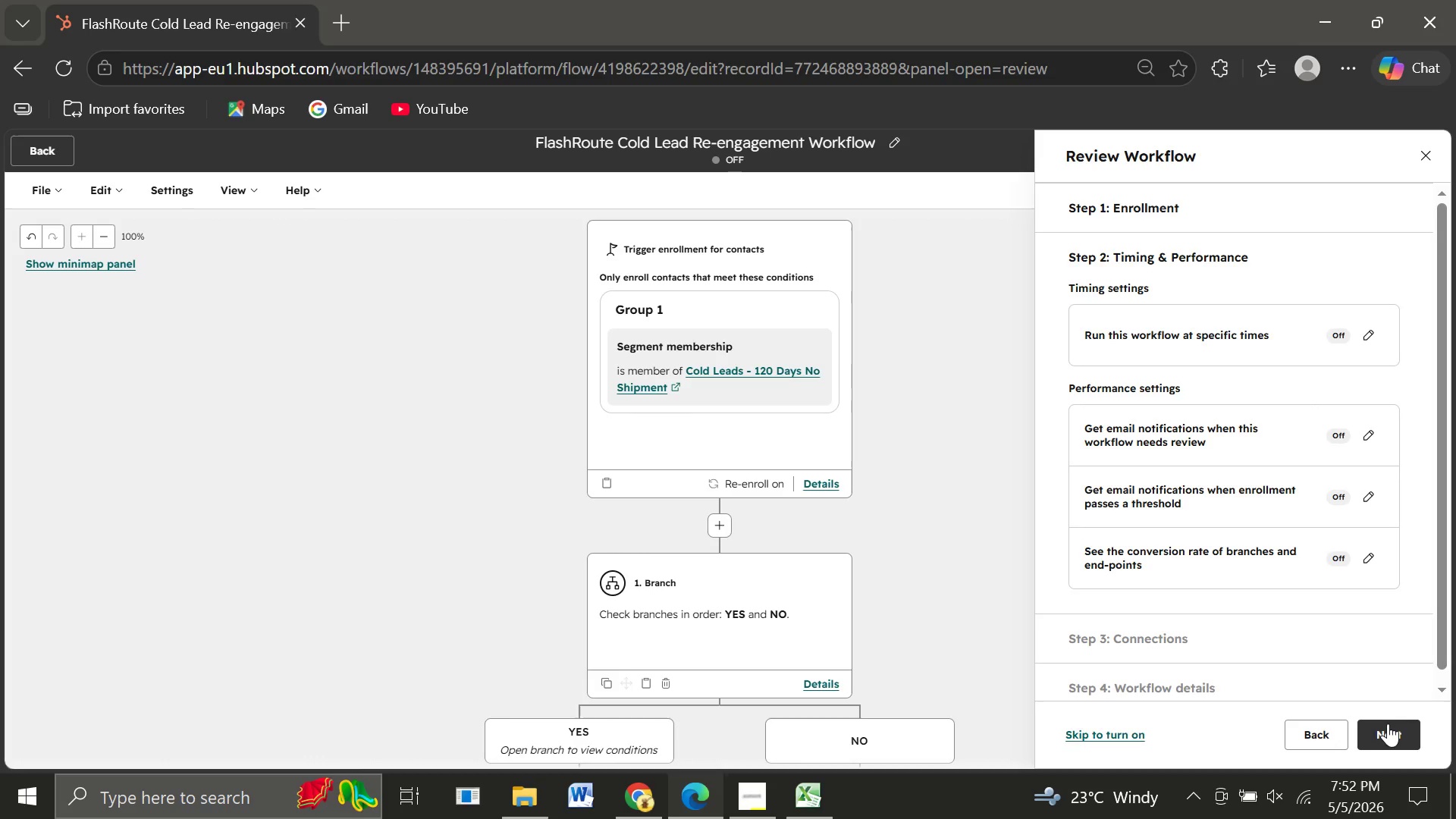 
left_click([1388, 723])
 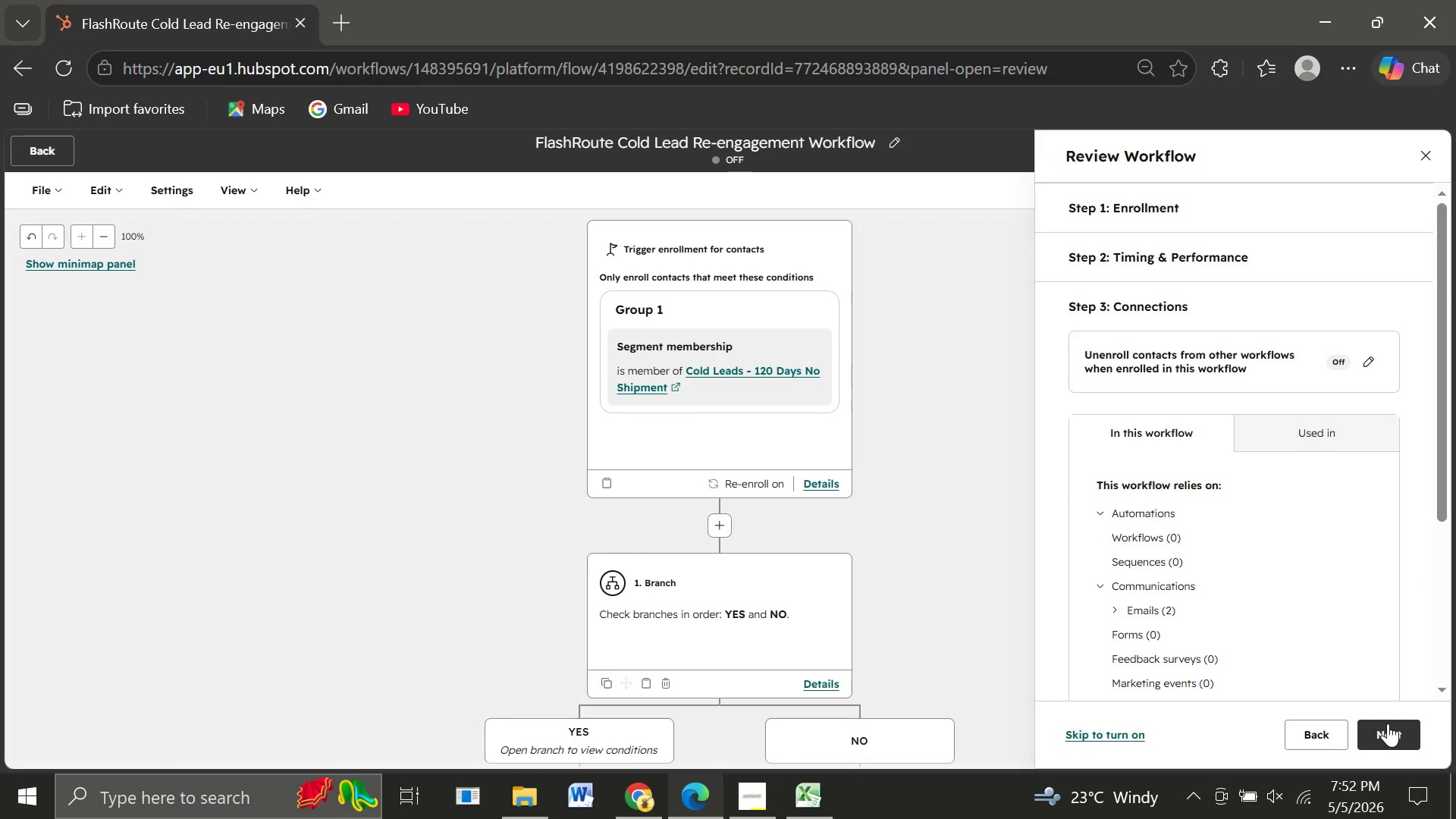 
wait(5.58)
 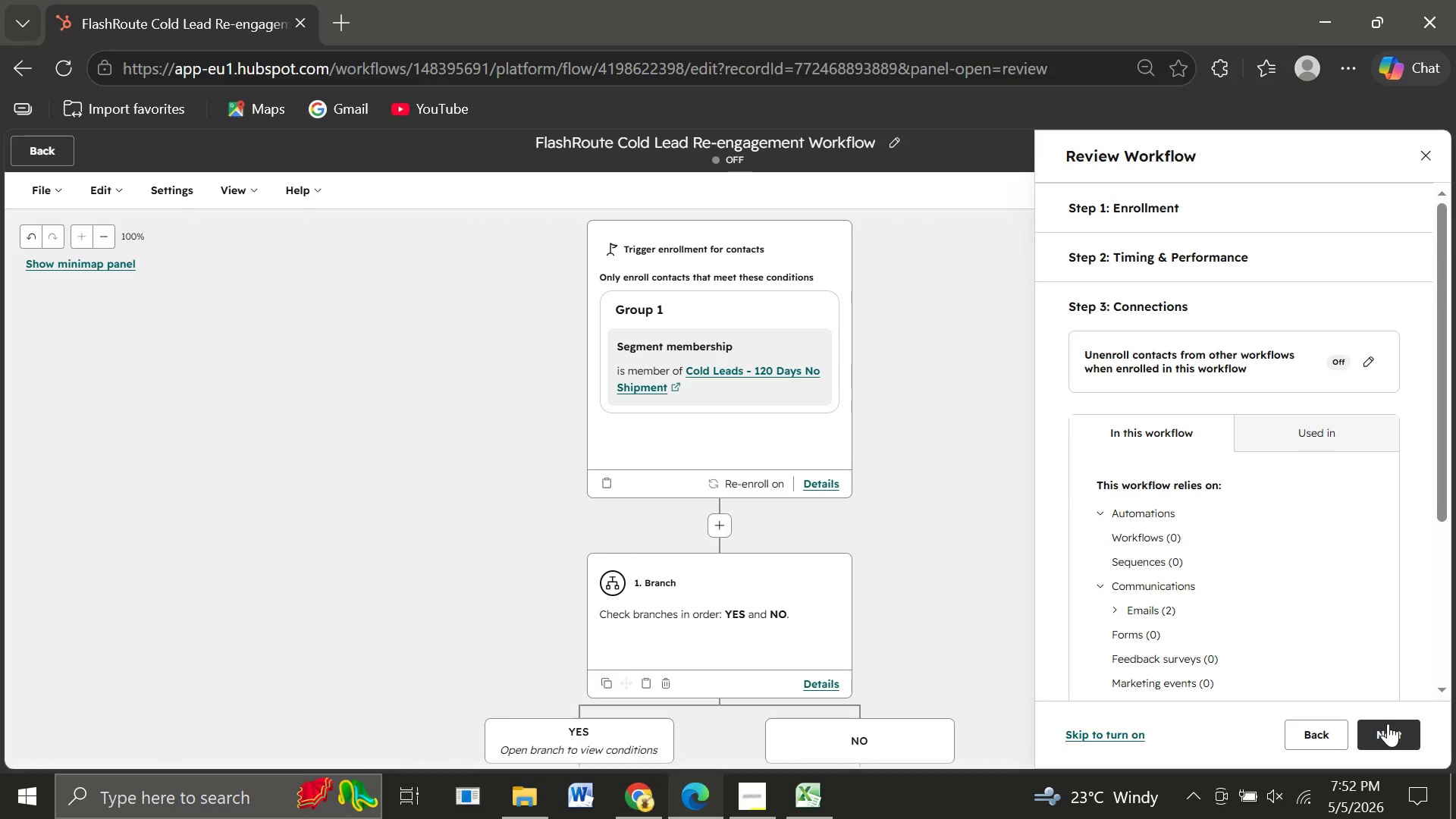 
left_click([1388, 723])
 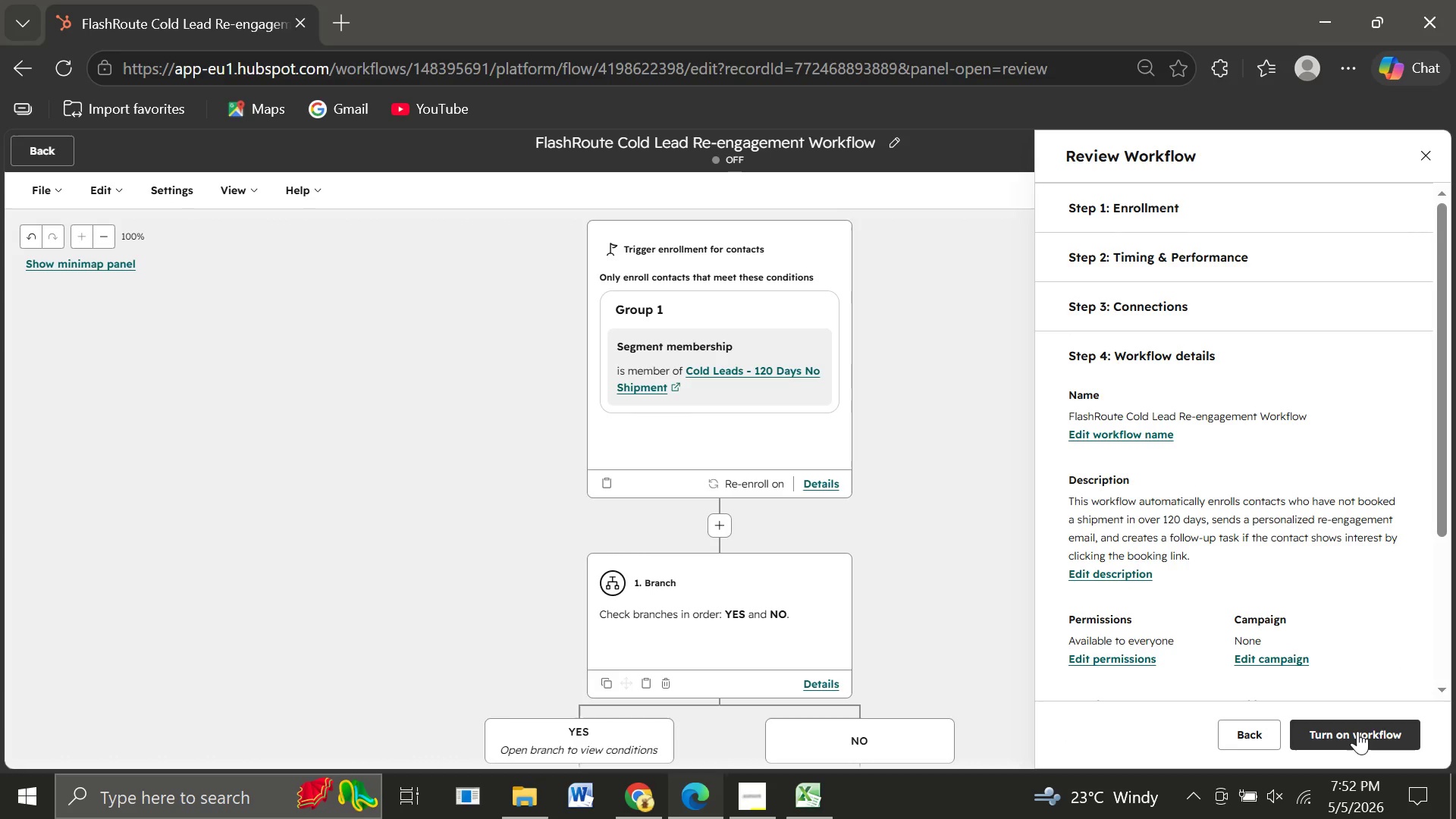 
left_click([1357, 731])
 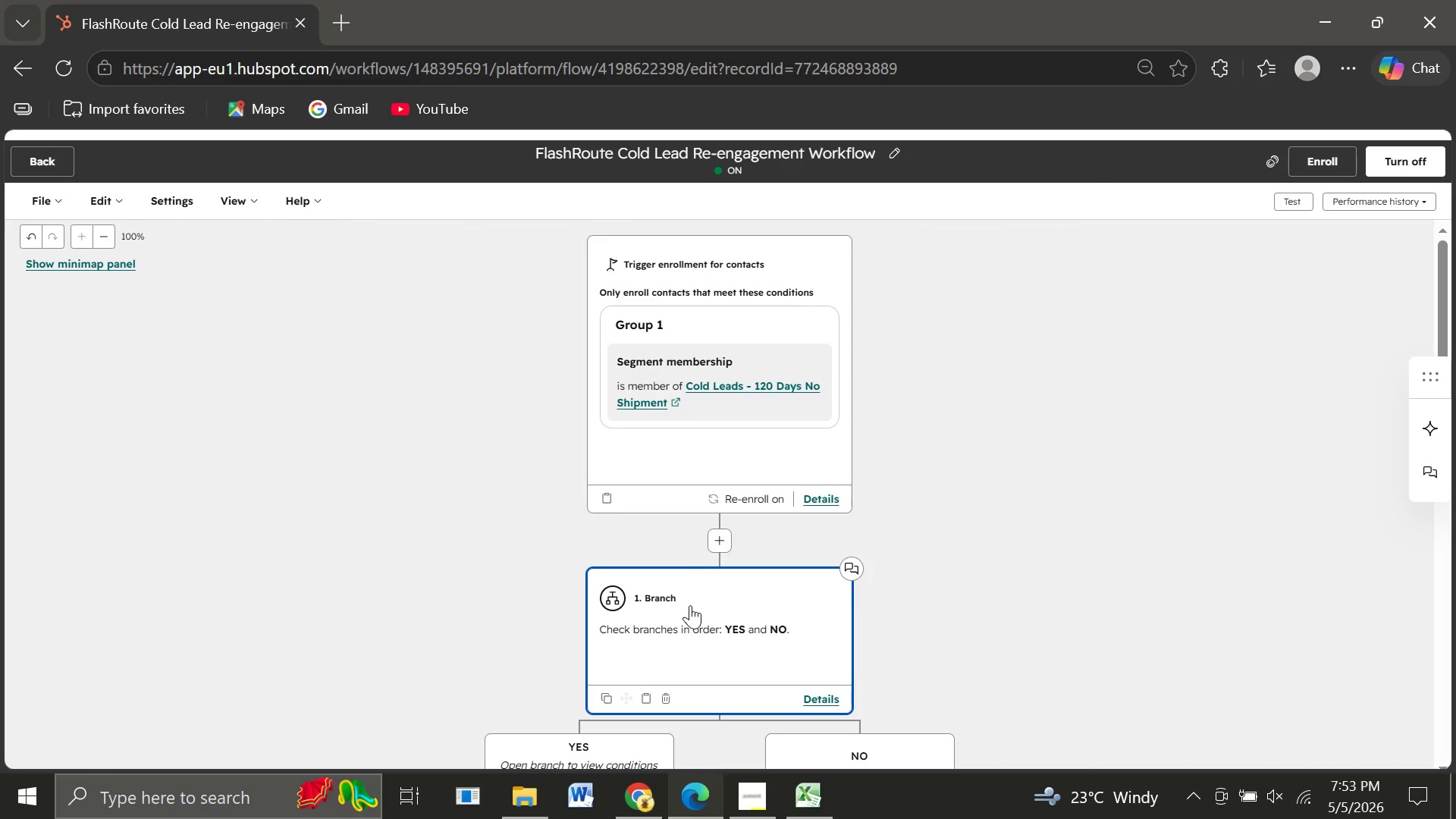 
wait(28.96)
 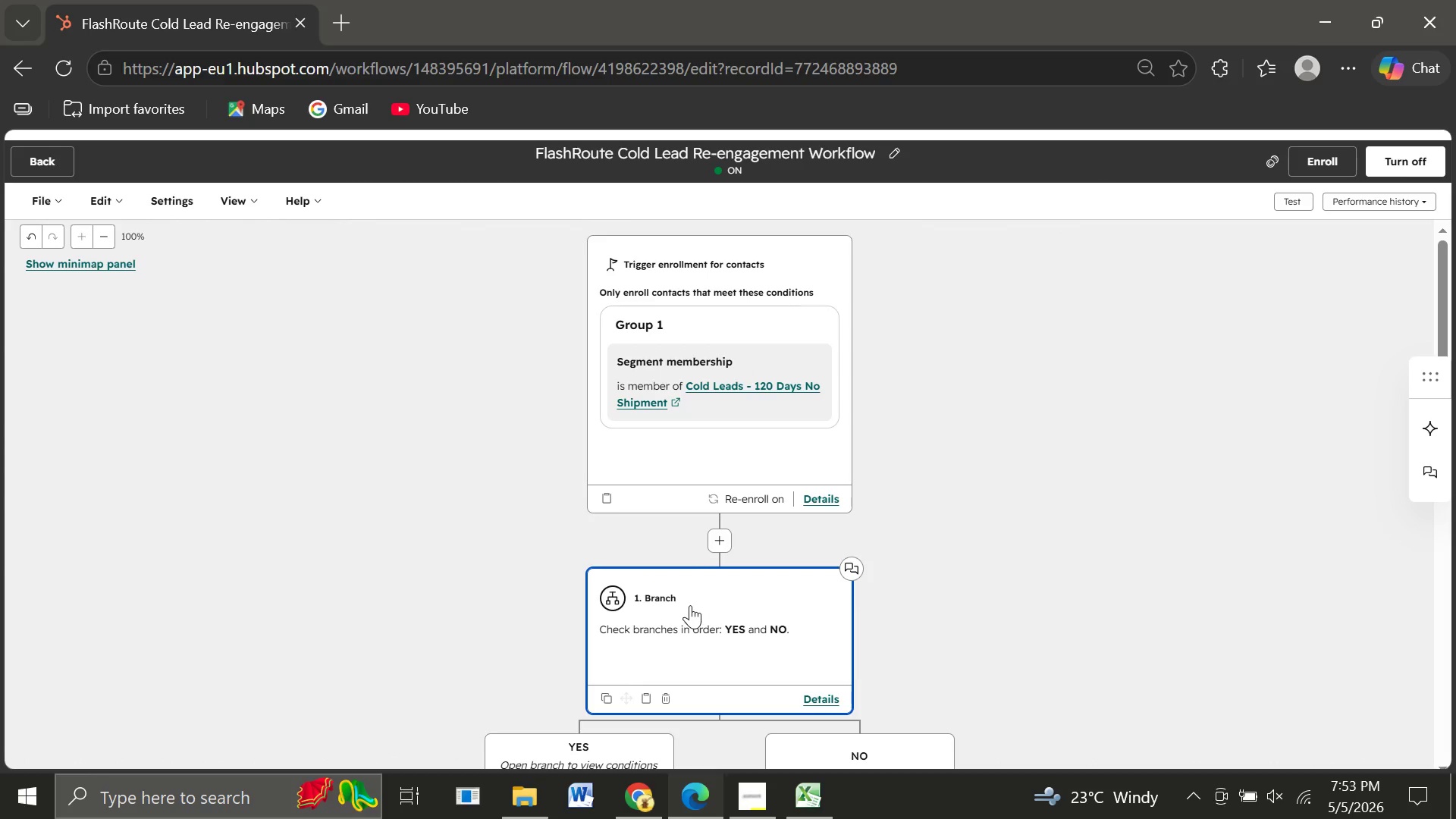 
mouse_move([651, 405])
 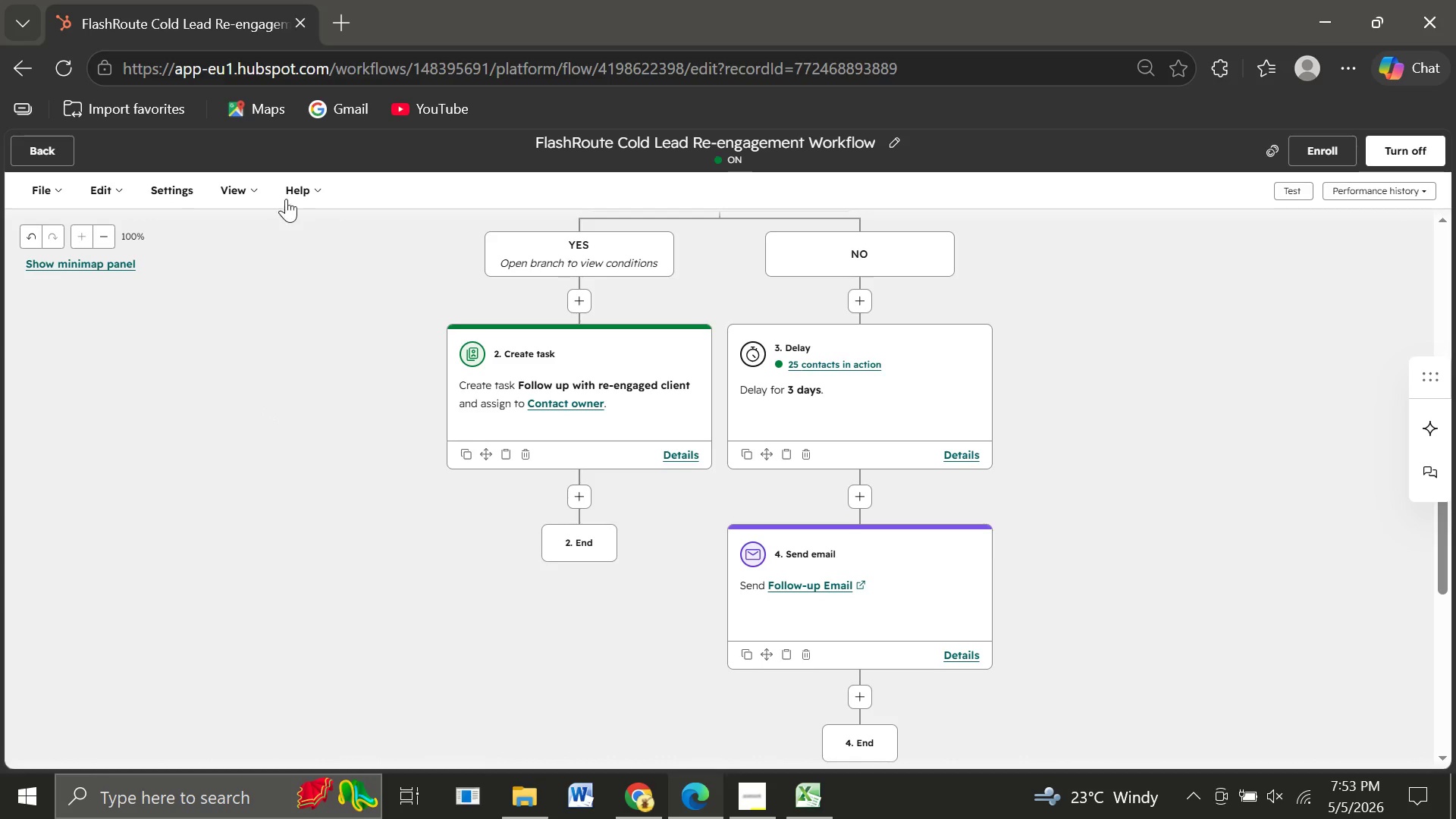 
wait(7.44)
 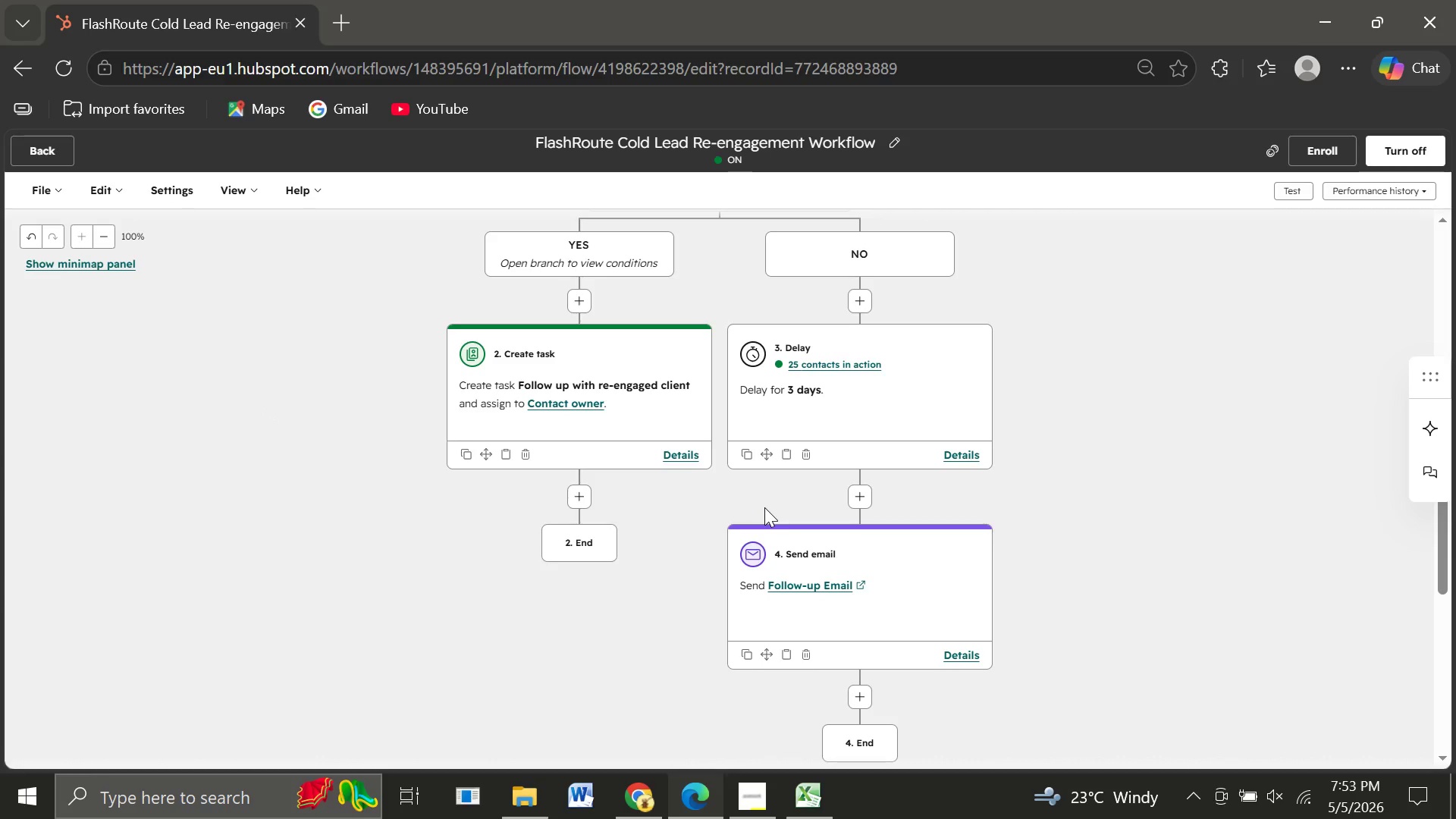 
left_click([43, 146])
 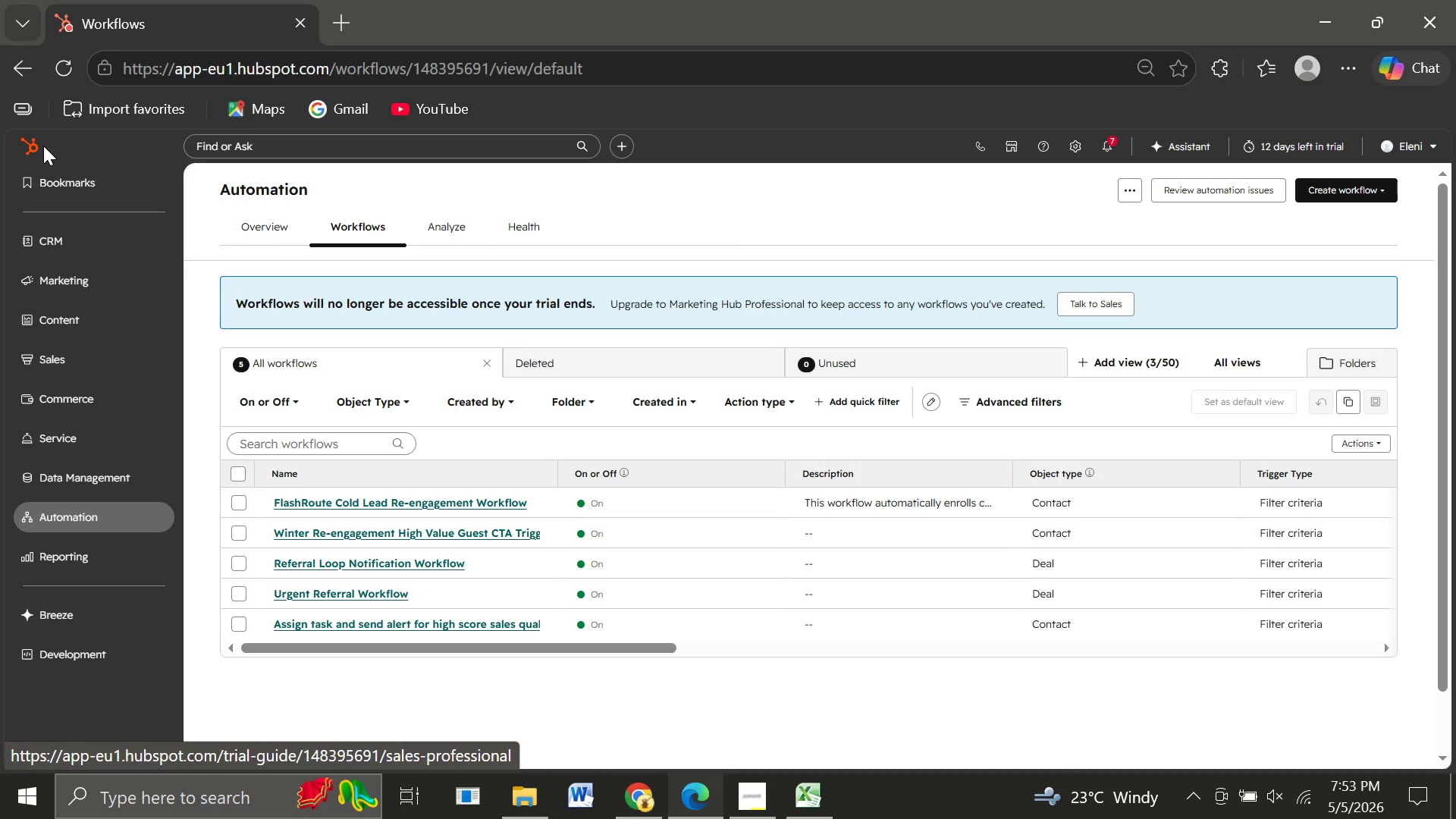 
wait(13.75)
 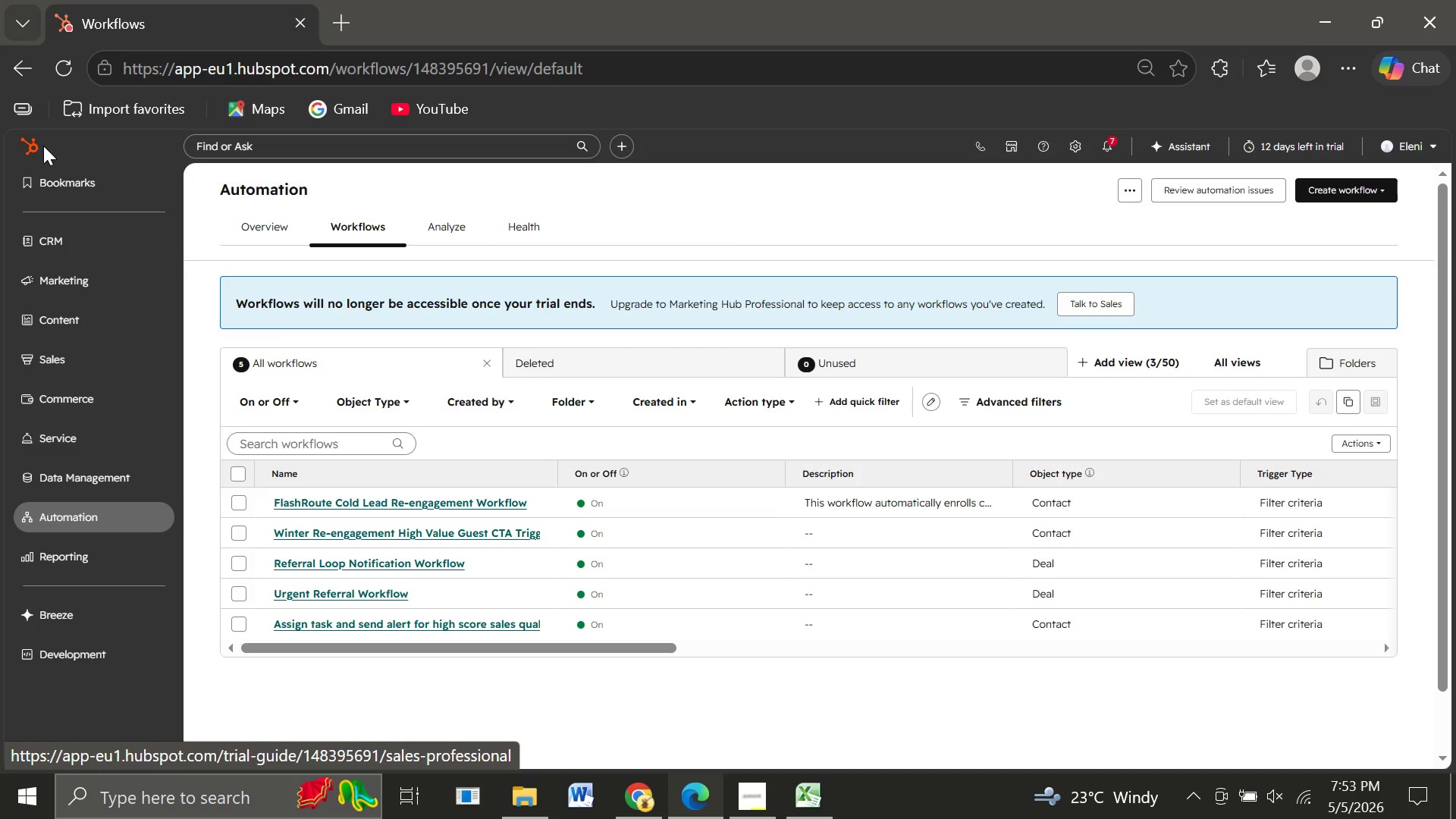 
left_click([79, 240])
 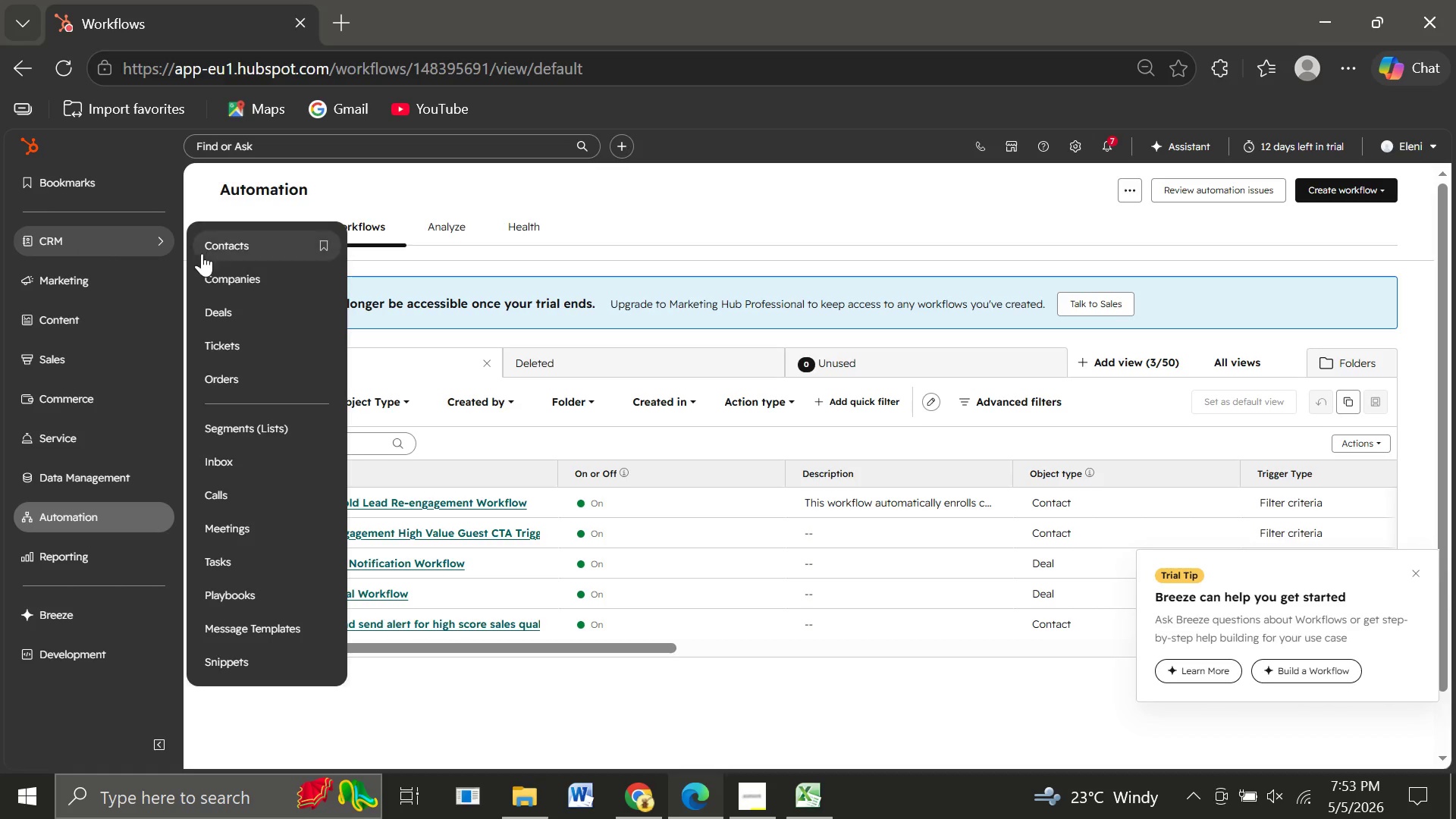 
wait(5.83)
 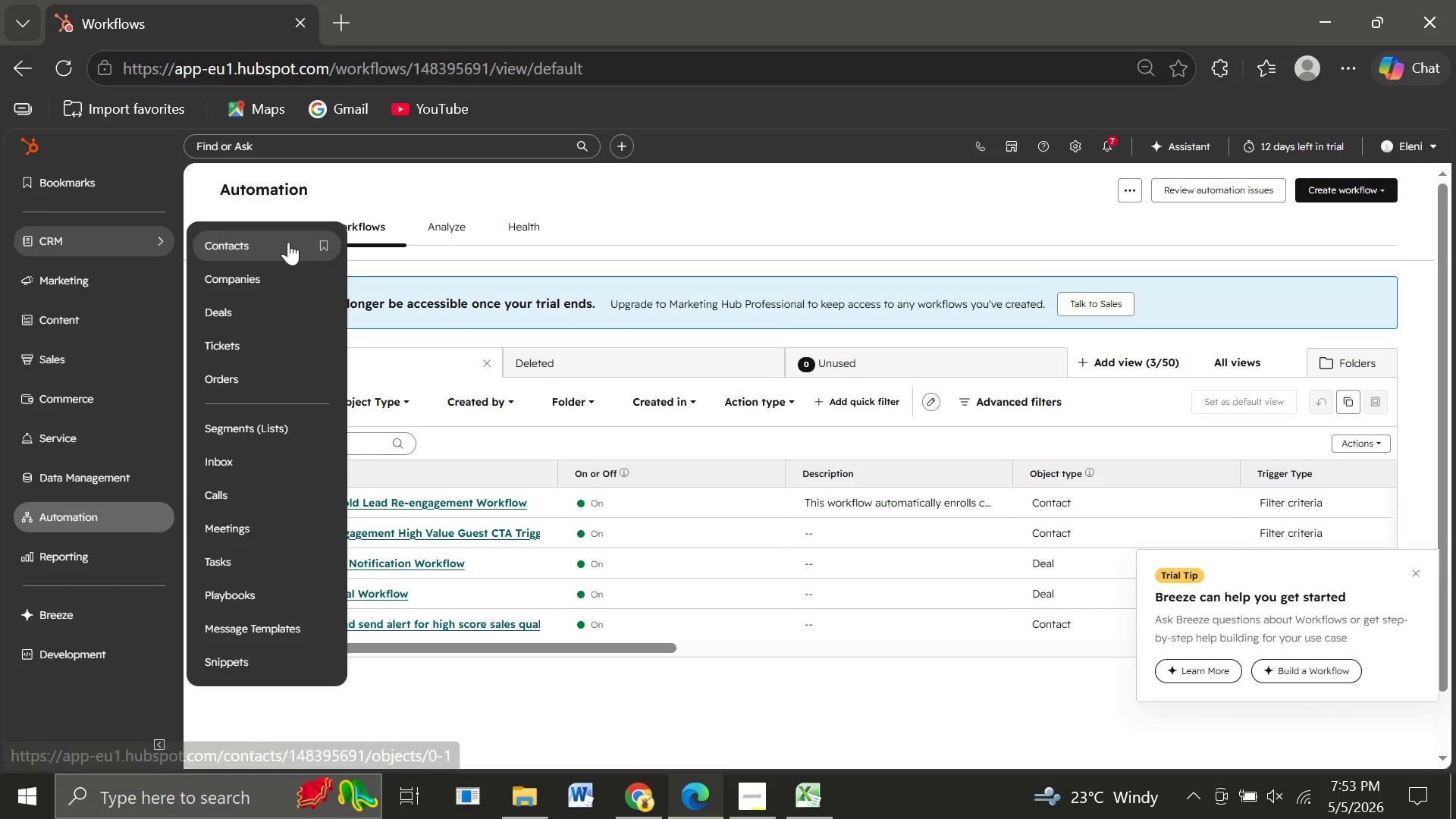 
left_click([228, 243])
 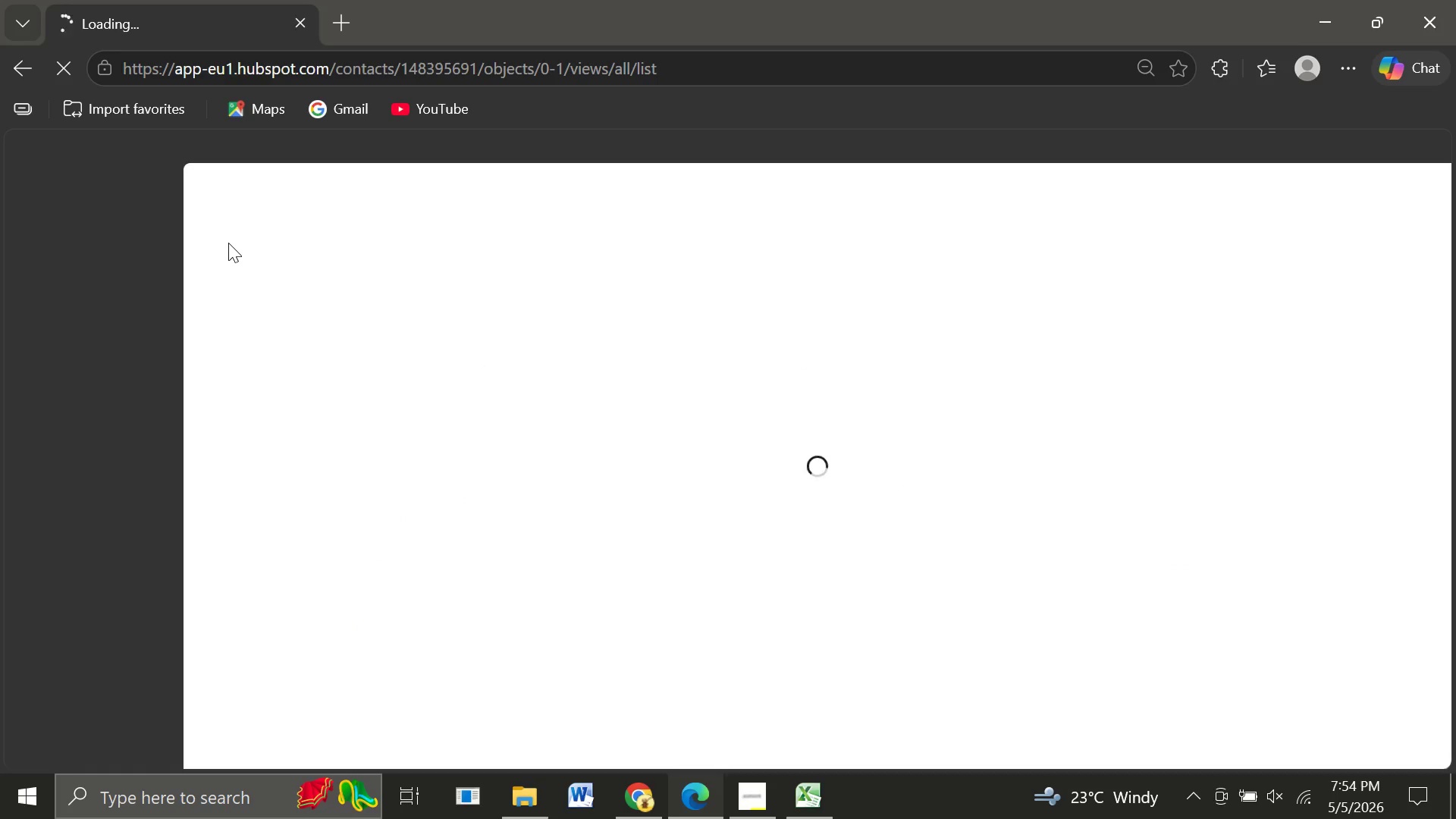 
wait(10.93)
 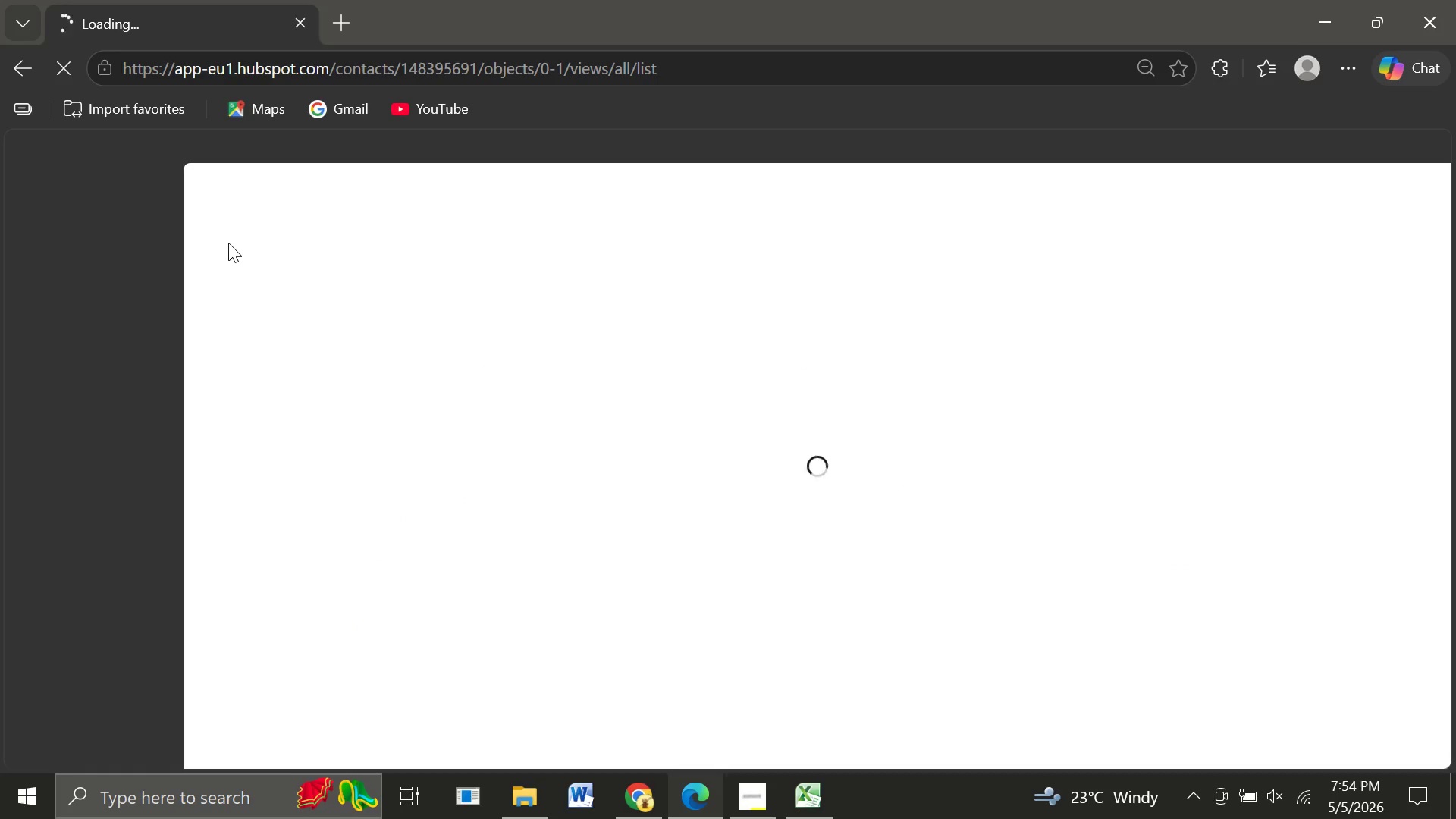 
mouse_move([755, 780])
 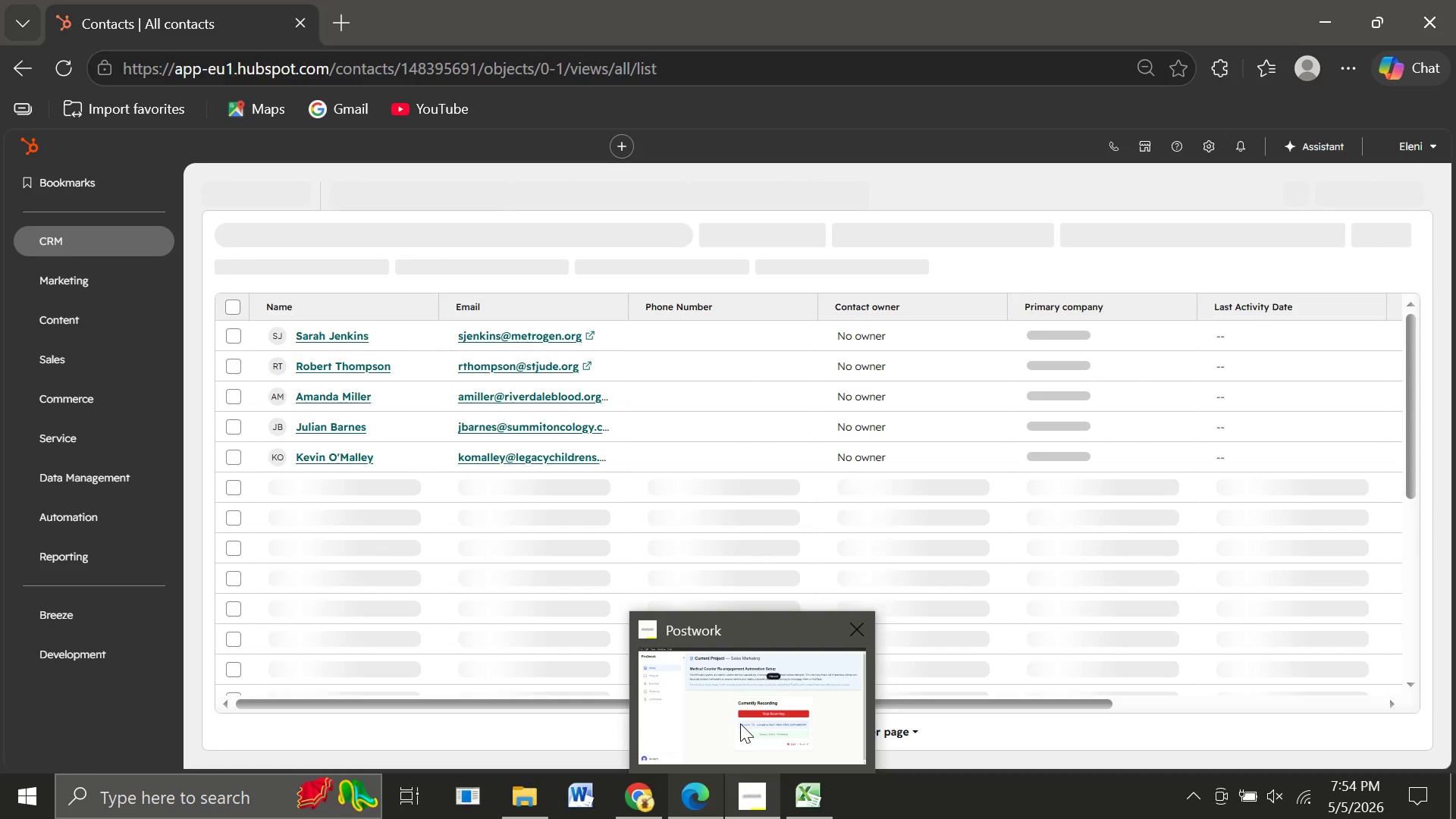 
left_click([740, 723])